 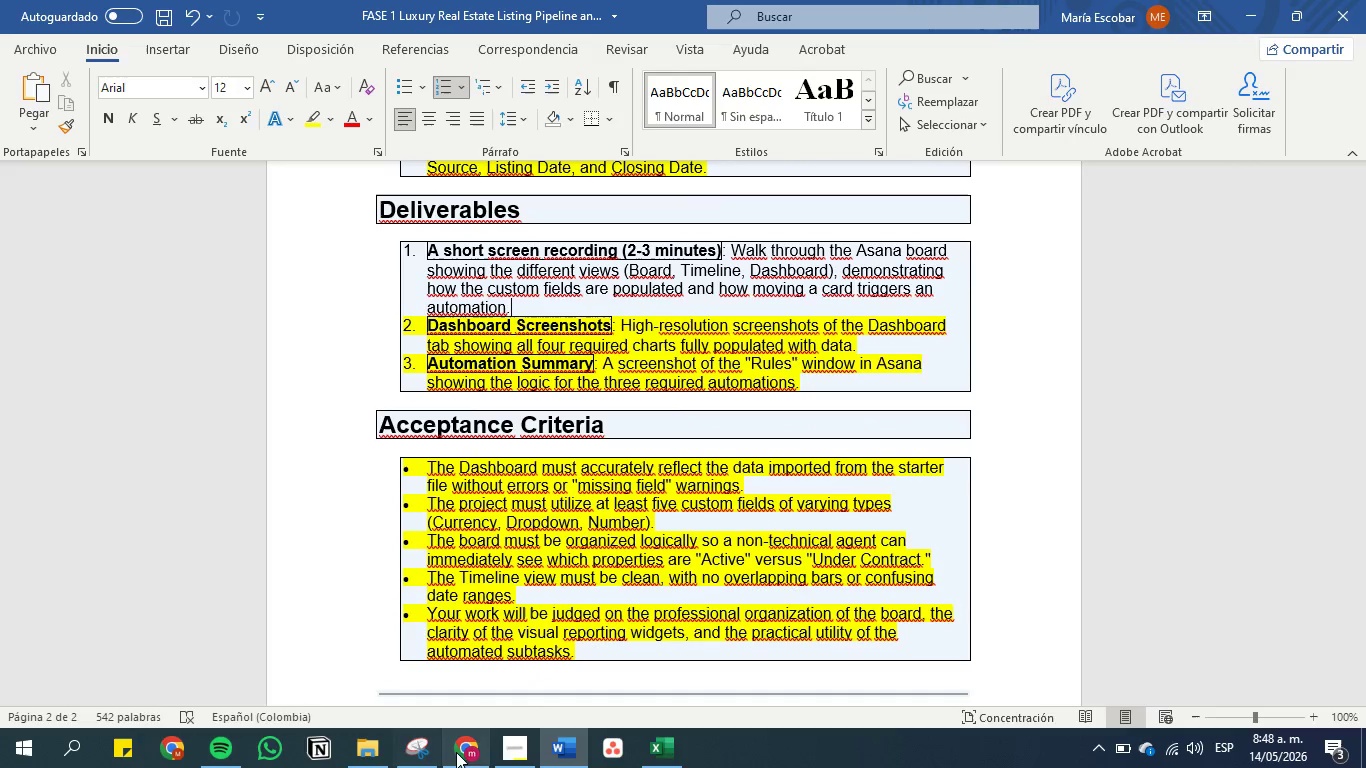 
left_click([1327, 160])
 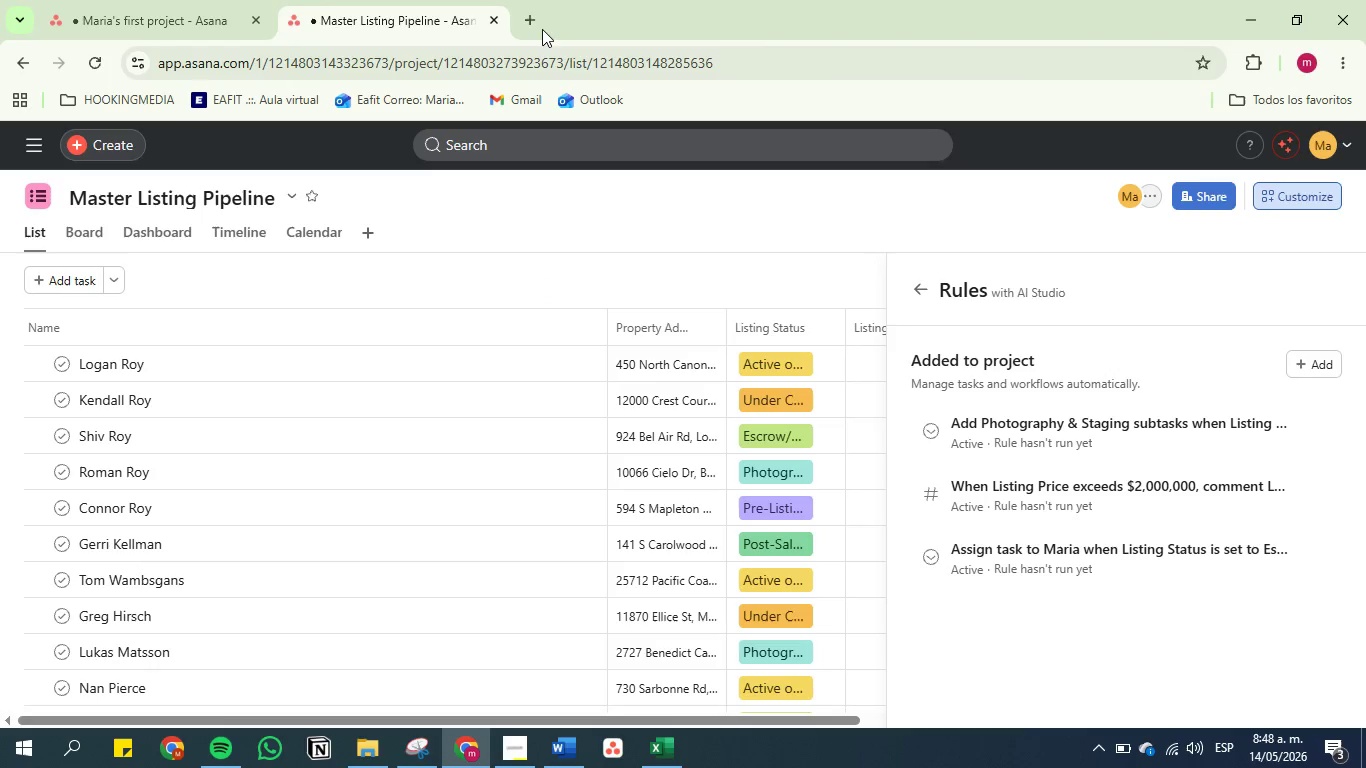 
left_click([520, 14])
 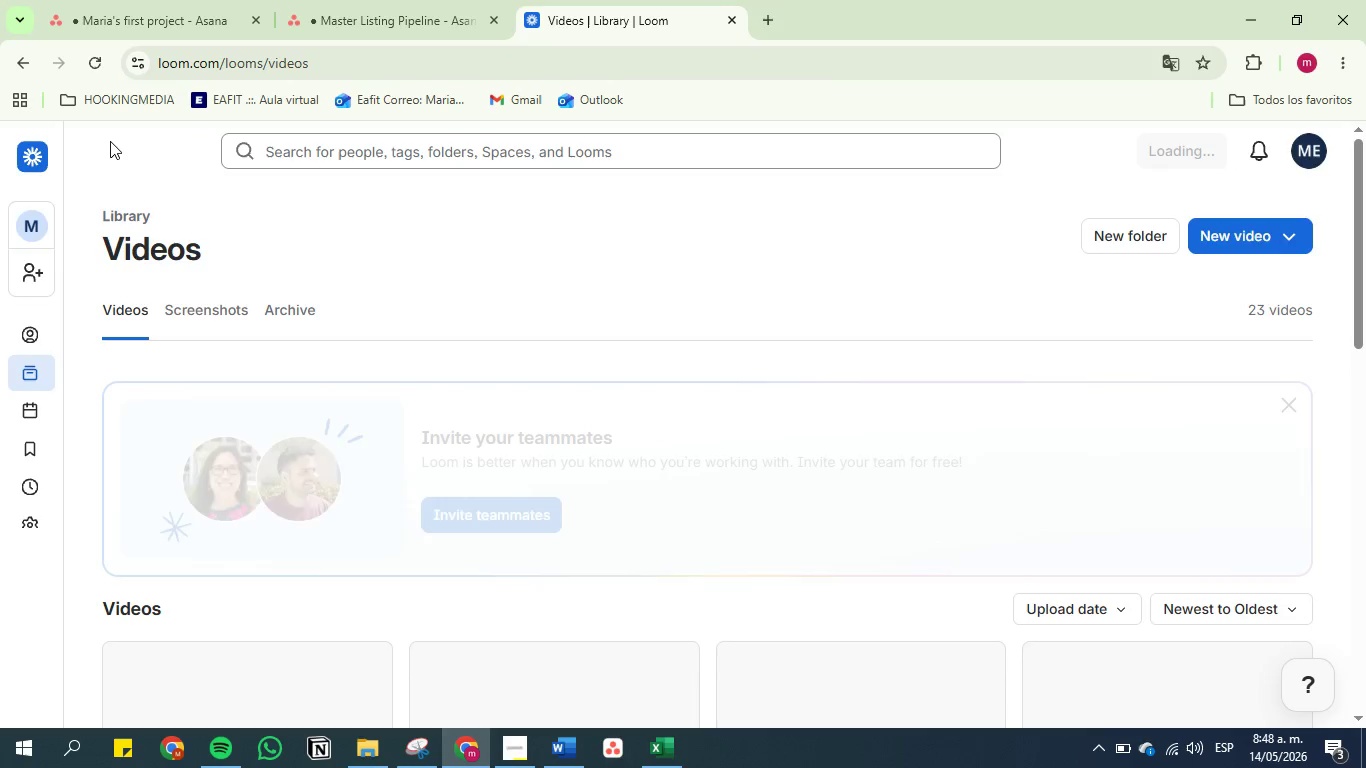 
wait(12.91)
 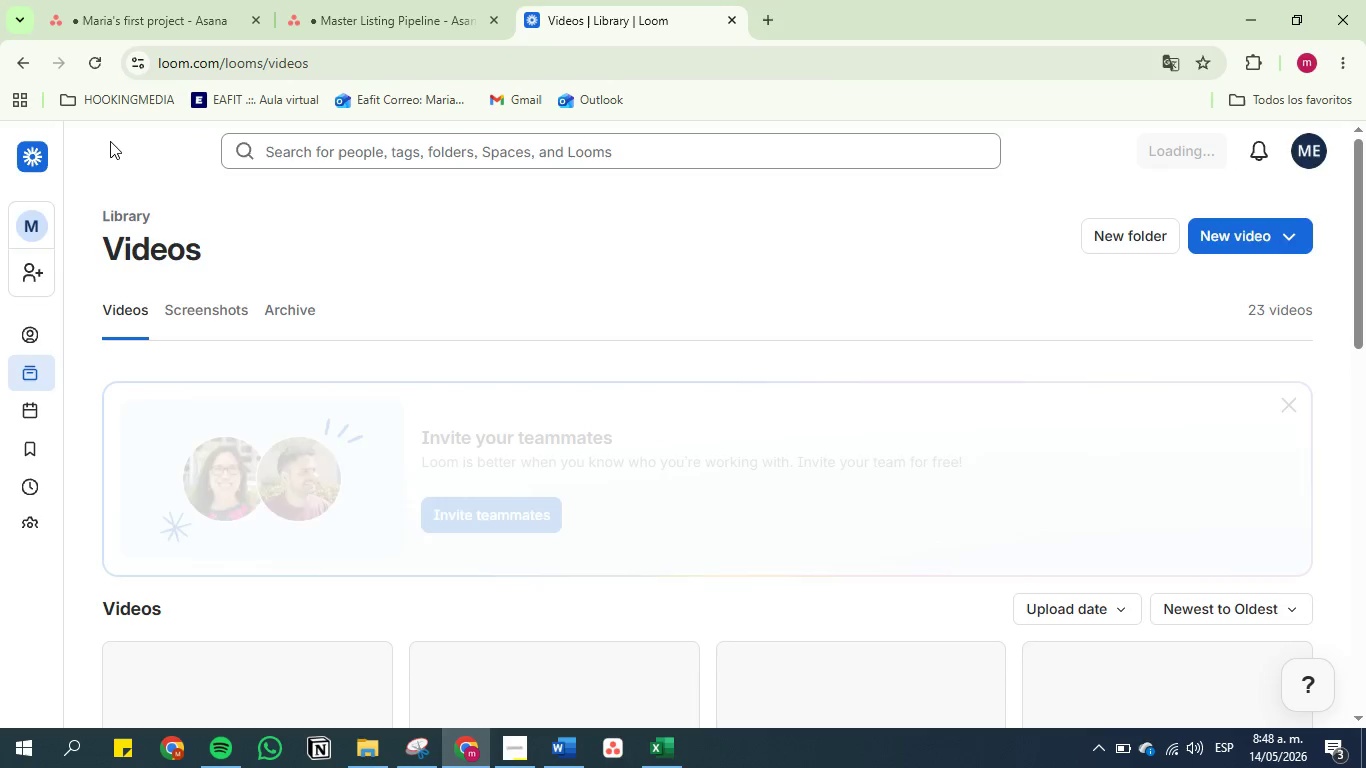 
left_click([32, 693])
 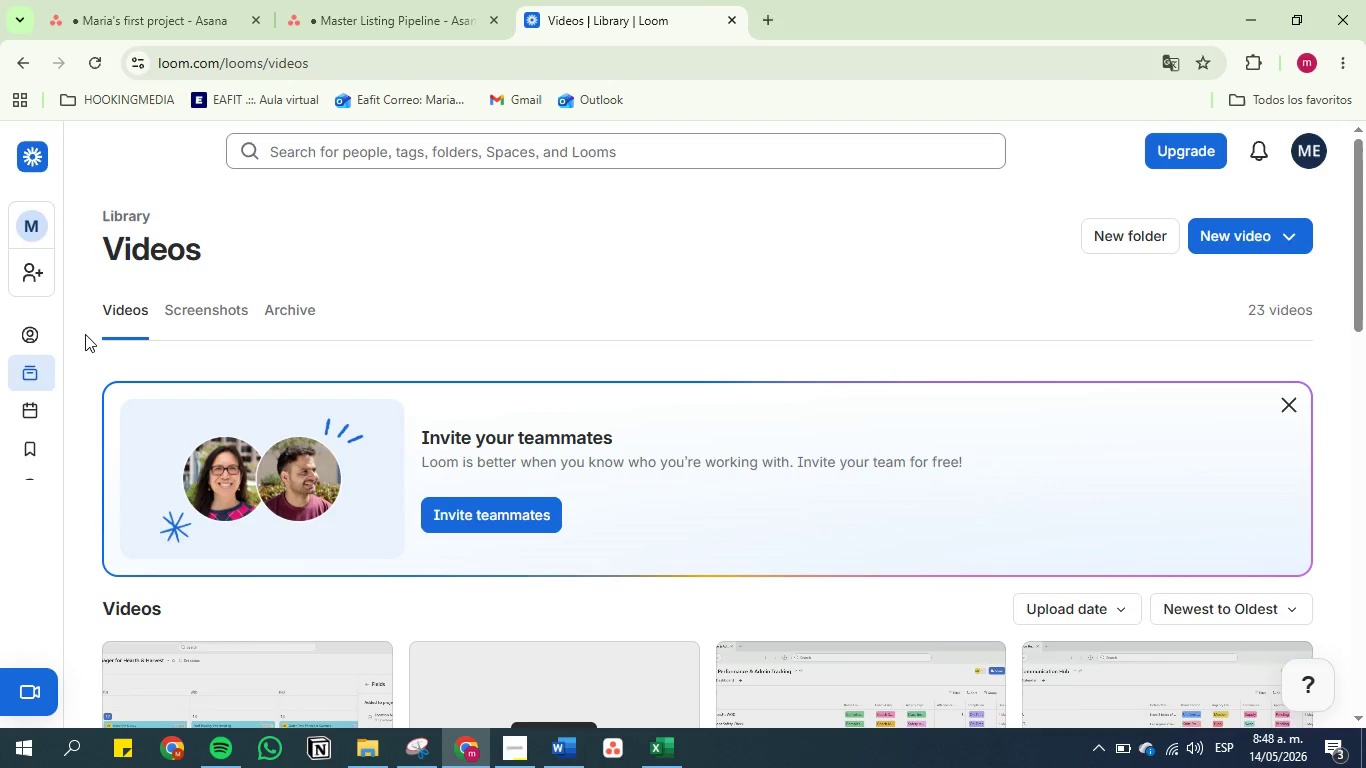 
wait(8.55)
 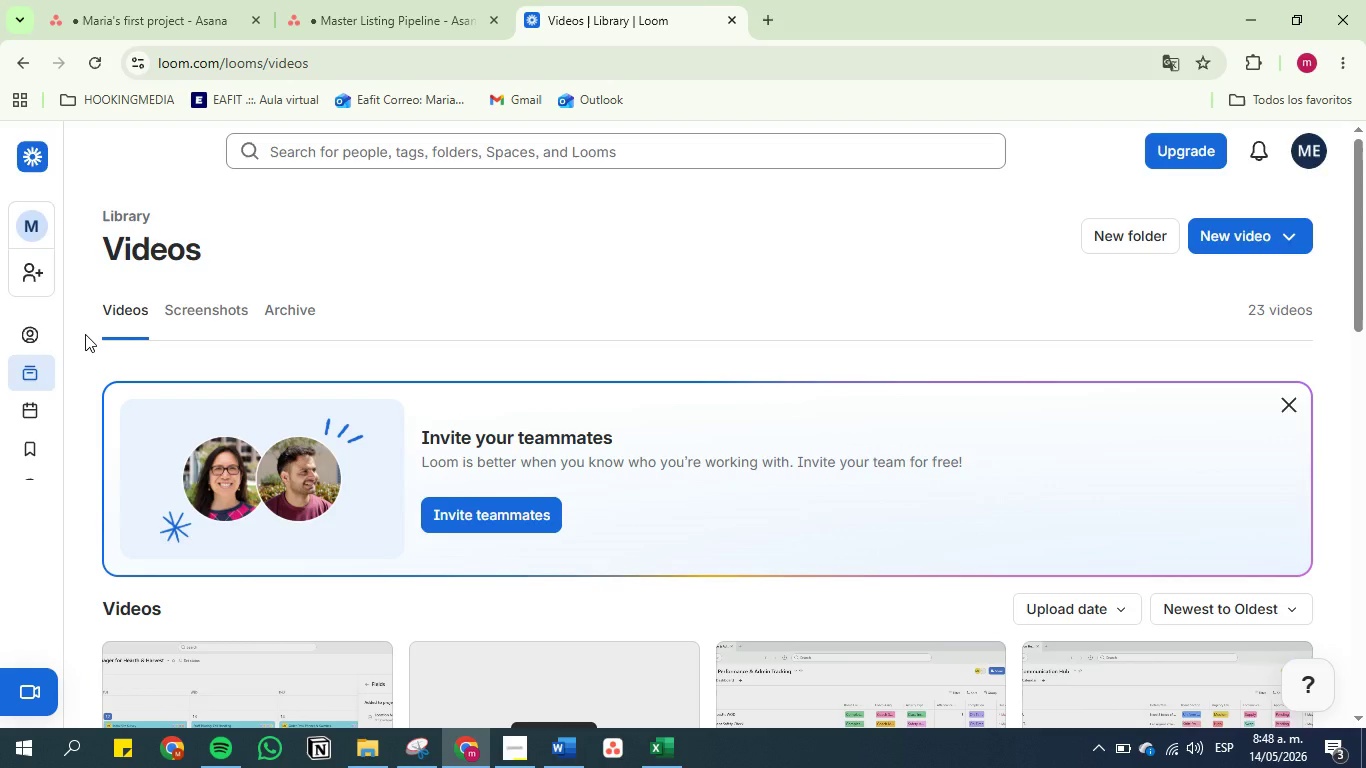 
mouse_move([241, 342])
 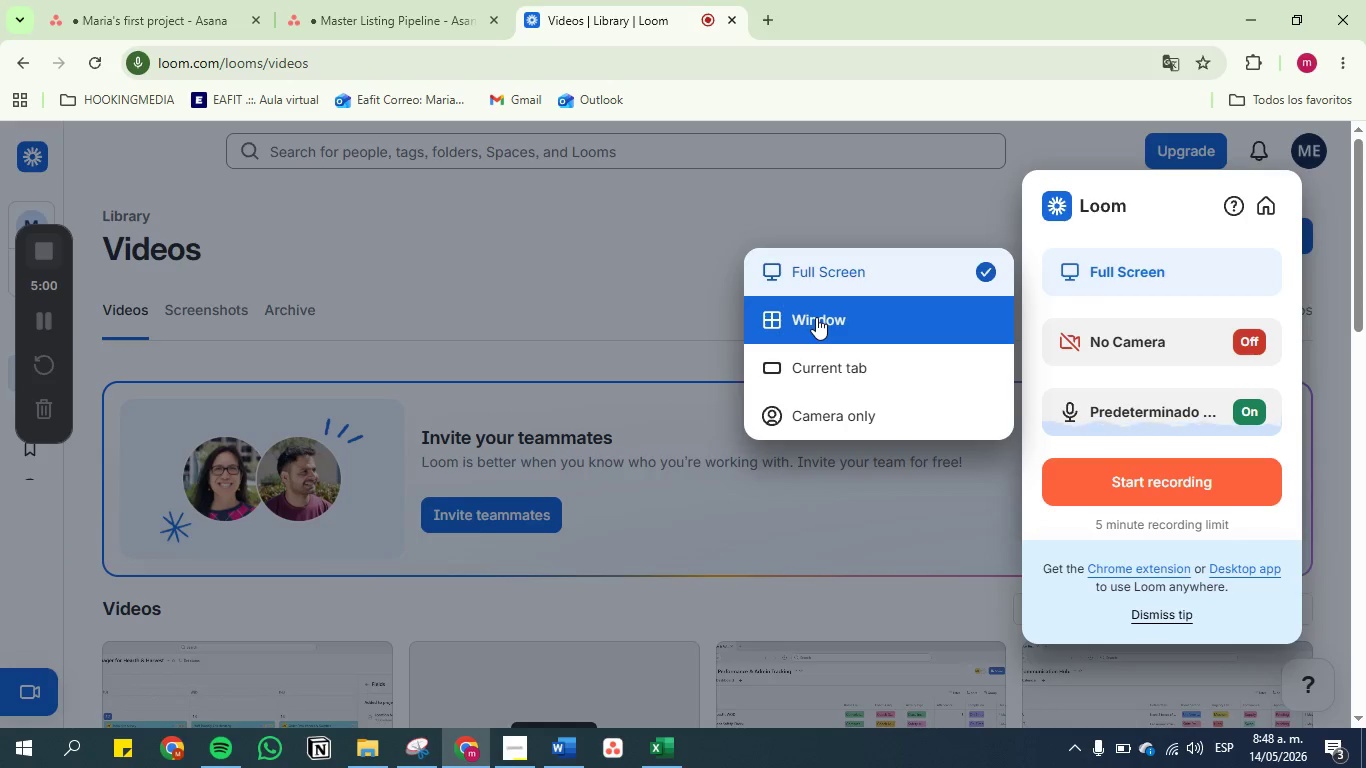 
wait(7.49)
 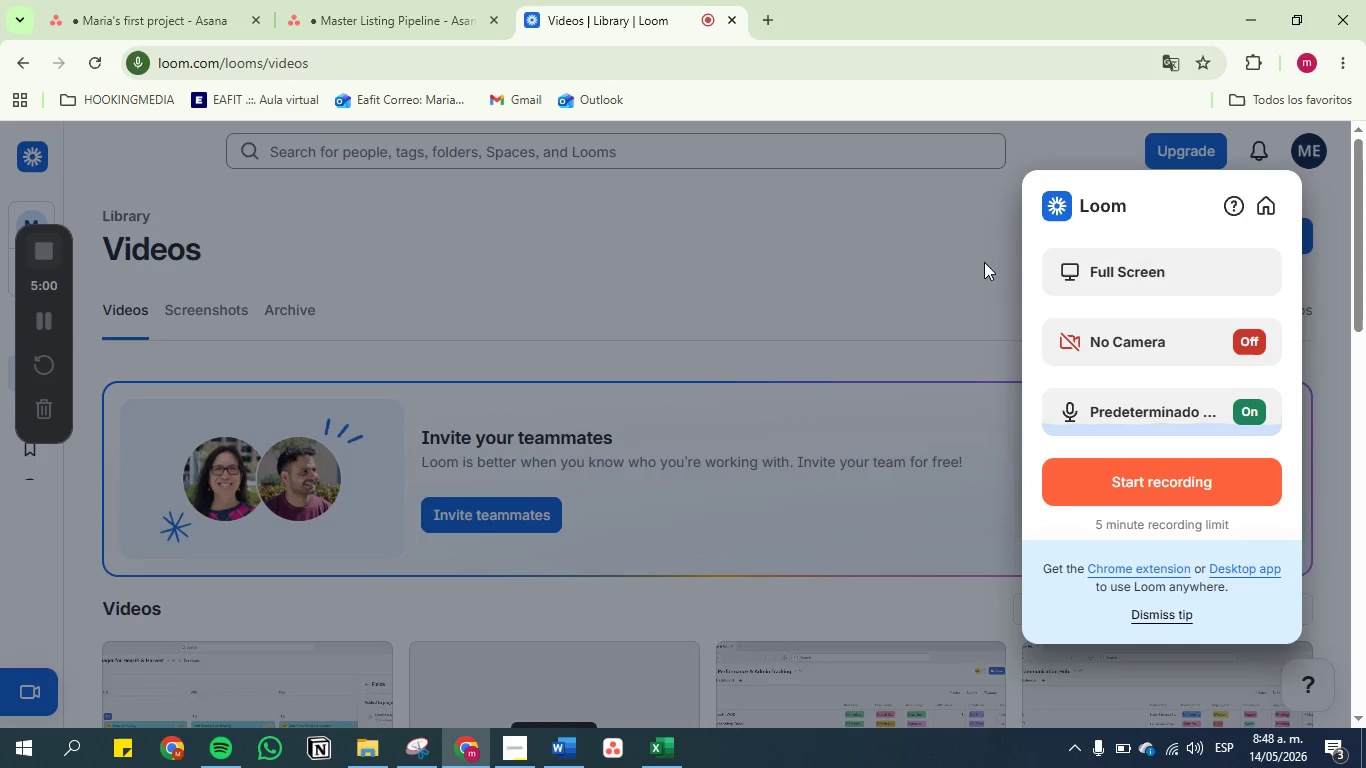 
left_click([818, 313])
 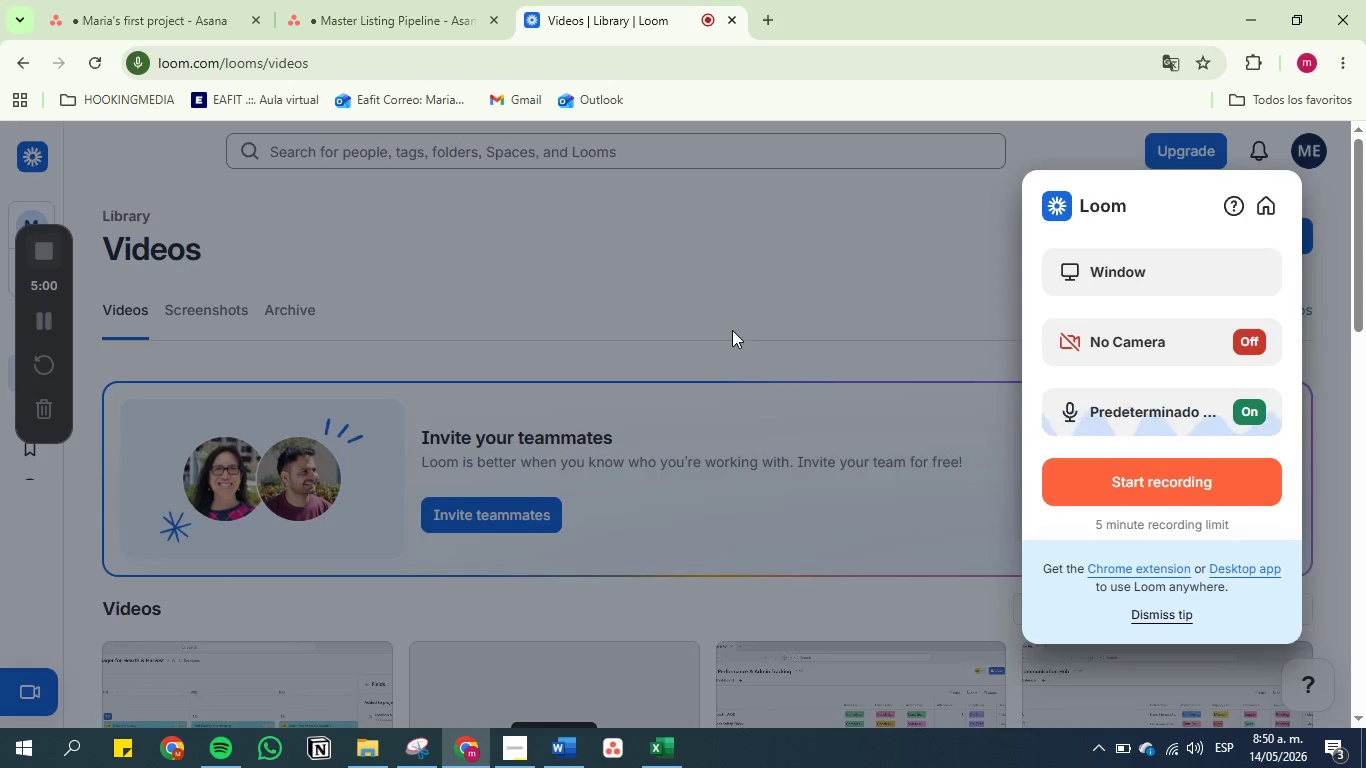 
wait(91.23)
 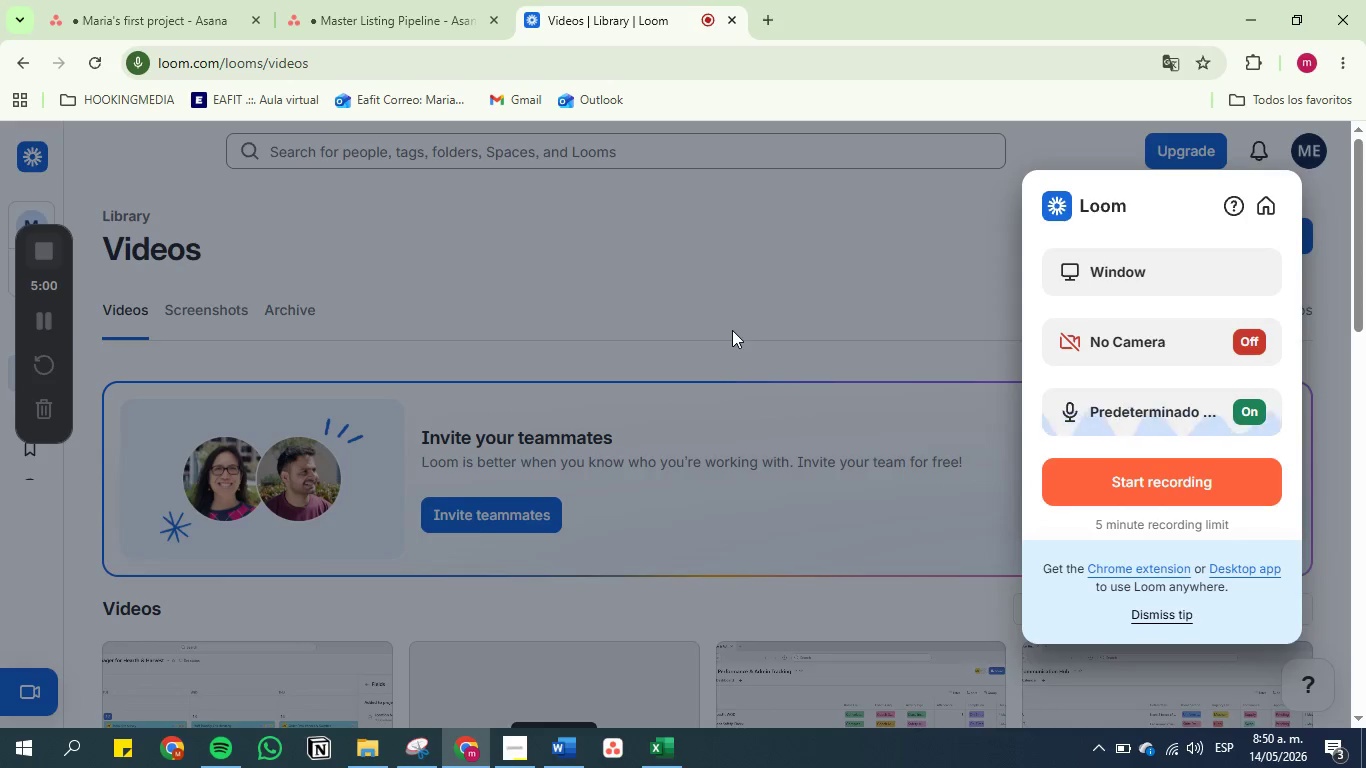 
left_click([367, 0])
 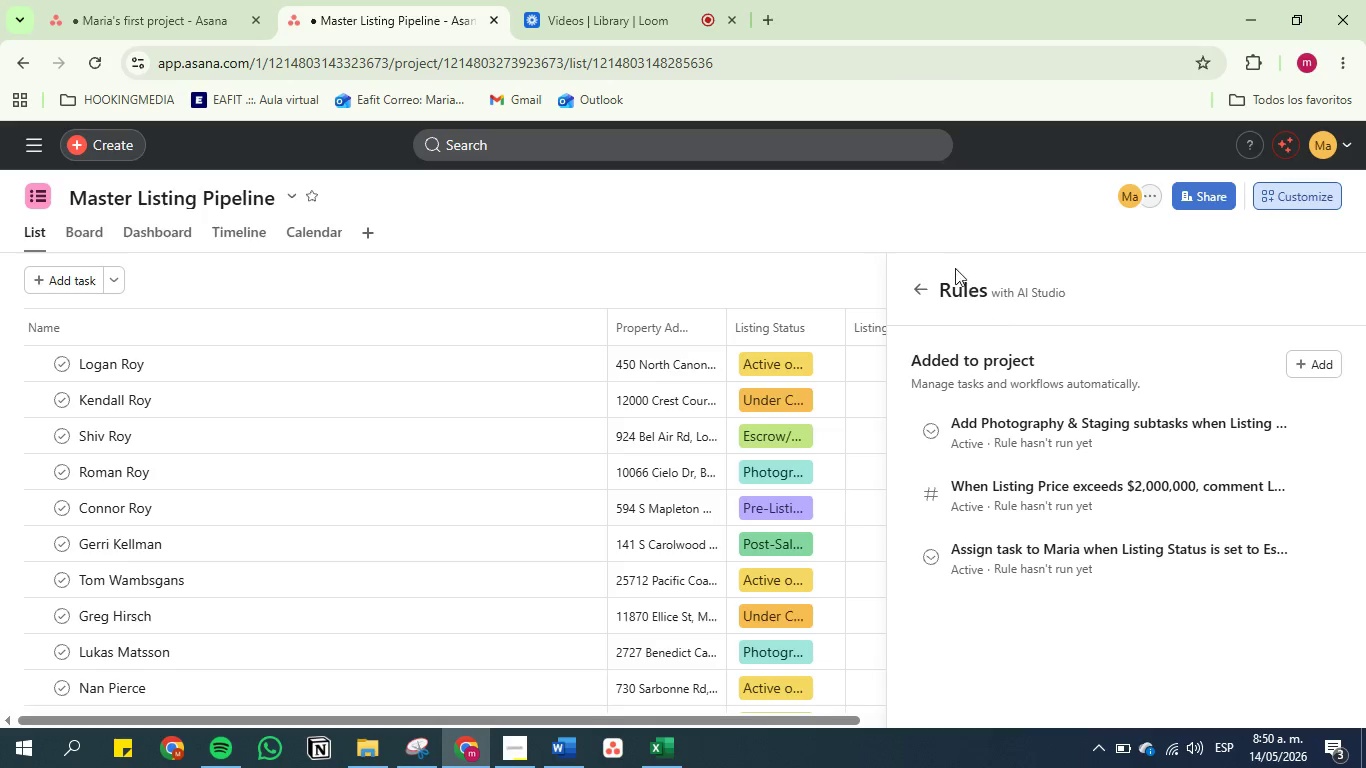 
left_click([921, 281])
 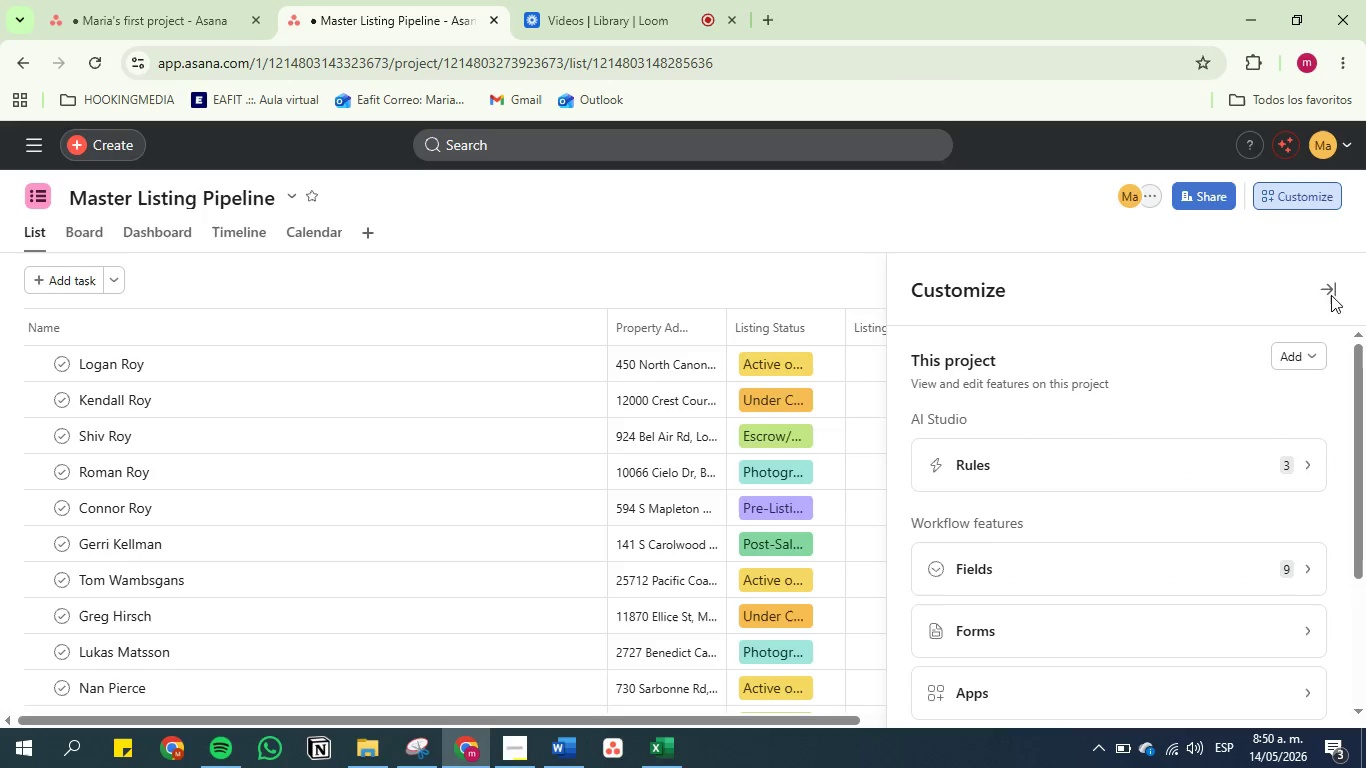 
left_click([1327, 281])
 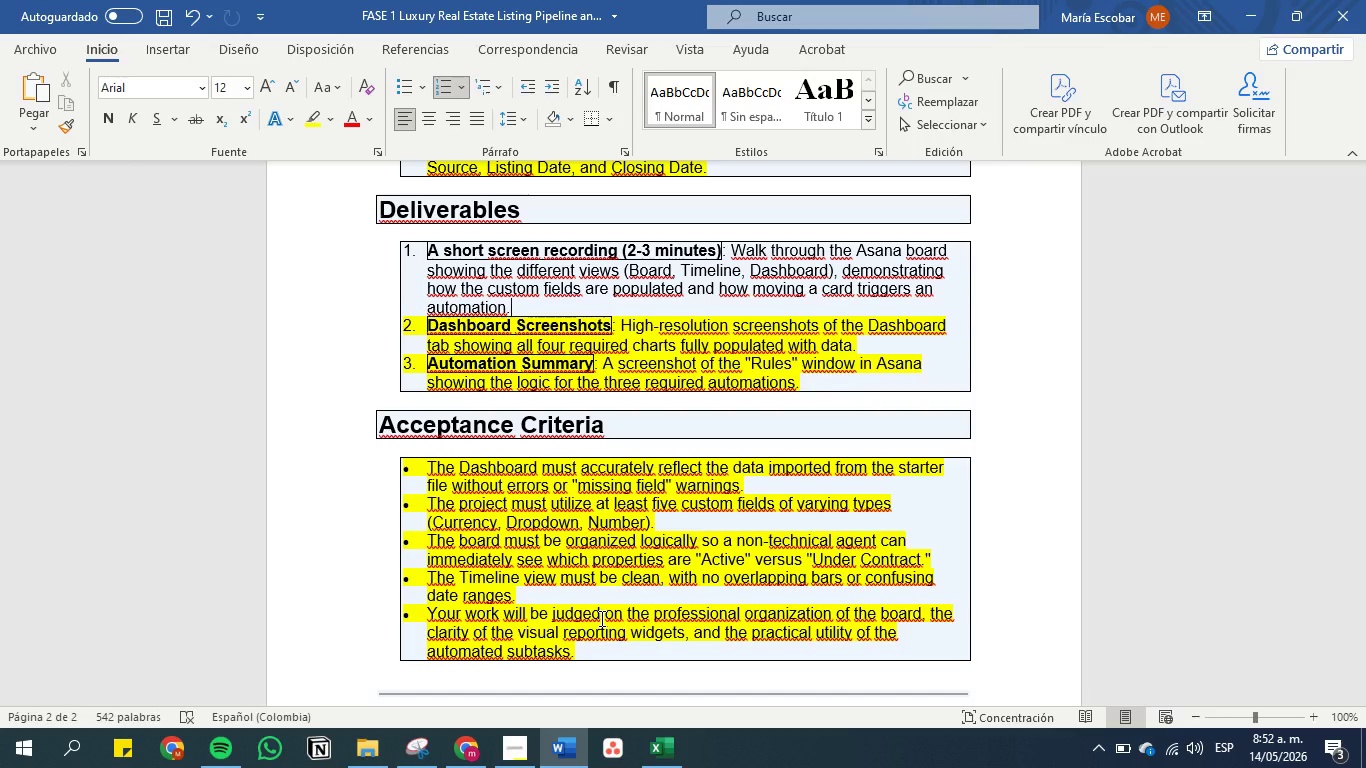 
wait(149.22)
 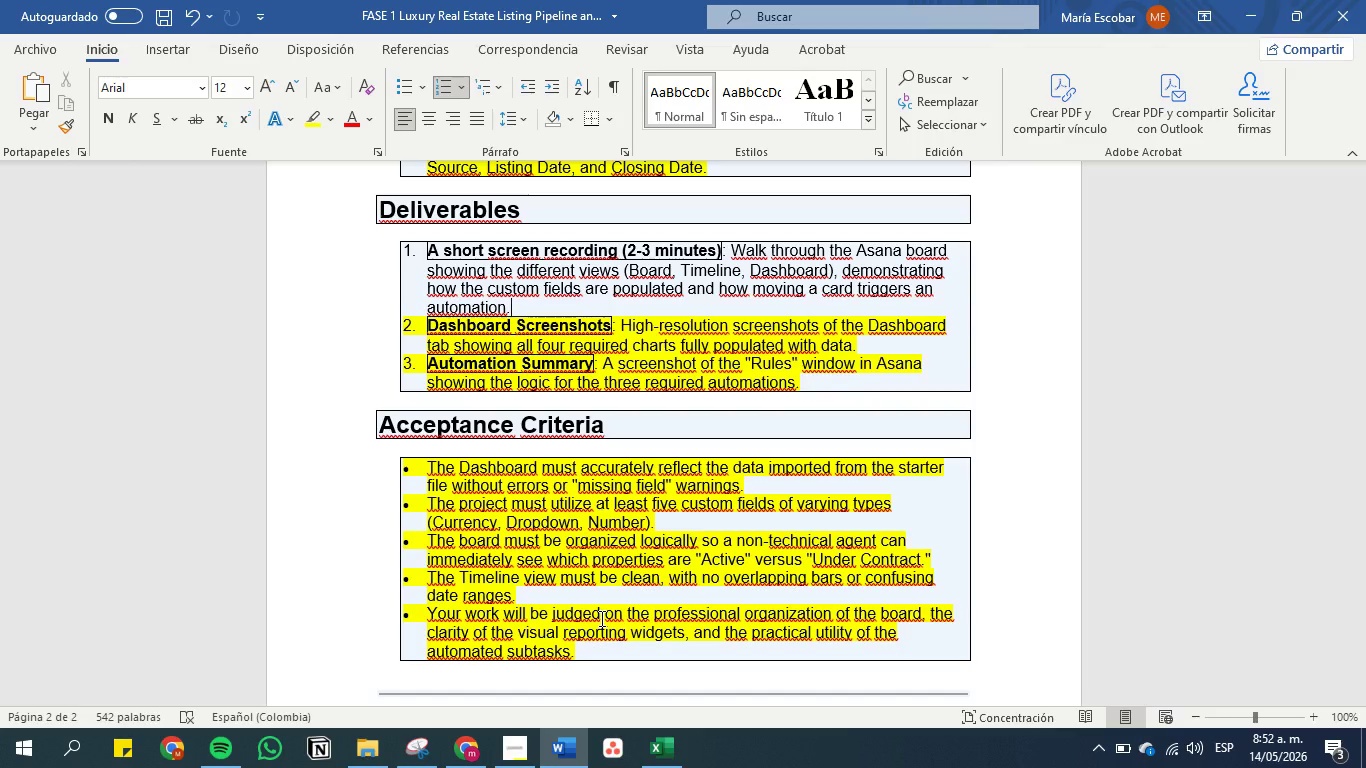 
scroll: coordinate [612, 617], scroll_direction: down, amount: 3.0
 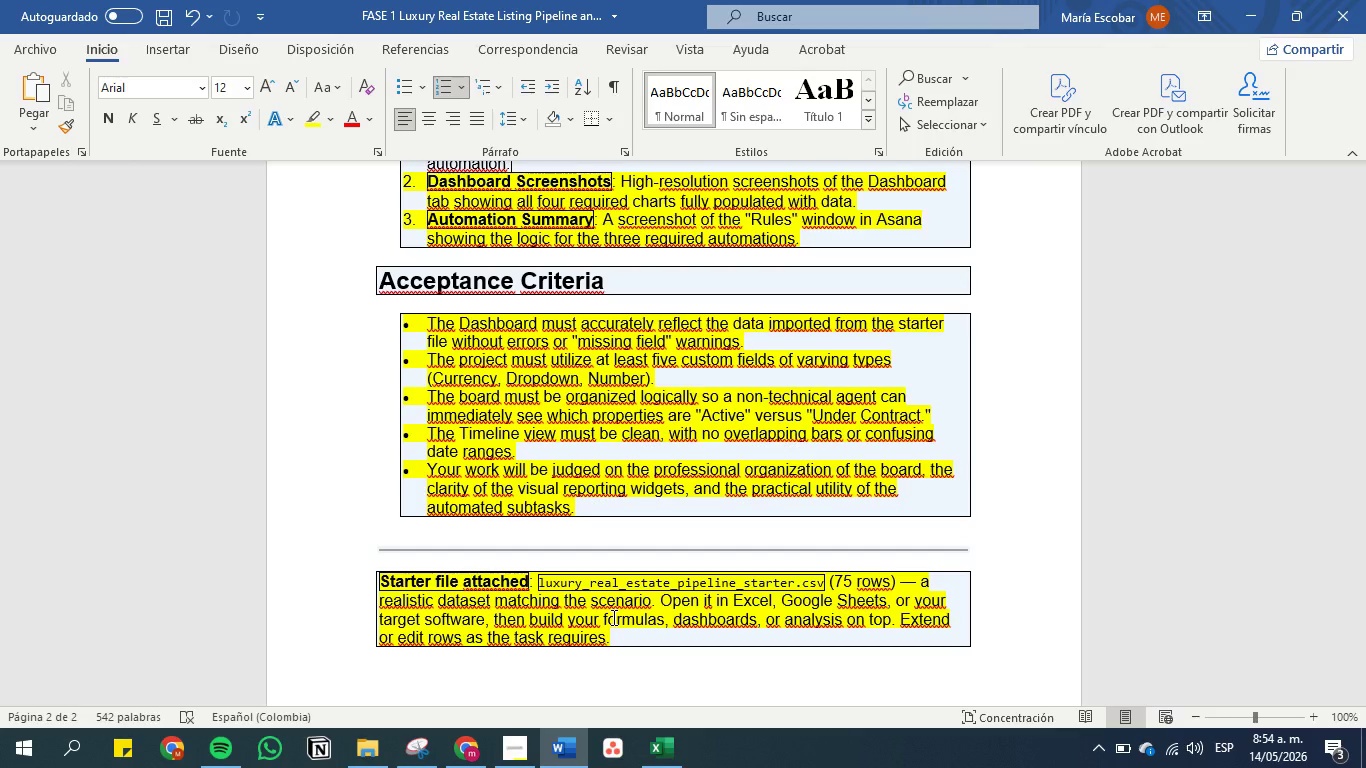 
wait(106.89)
 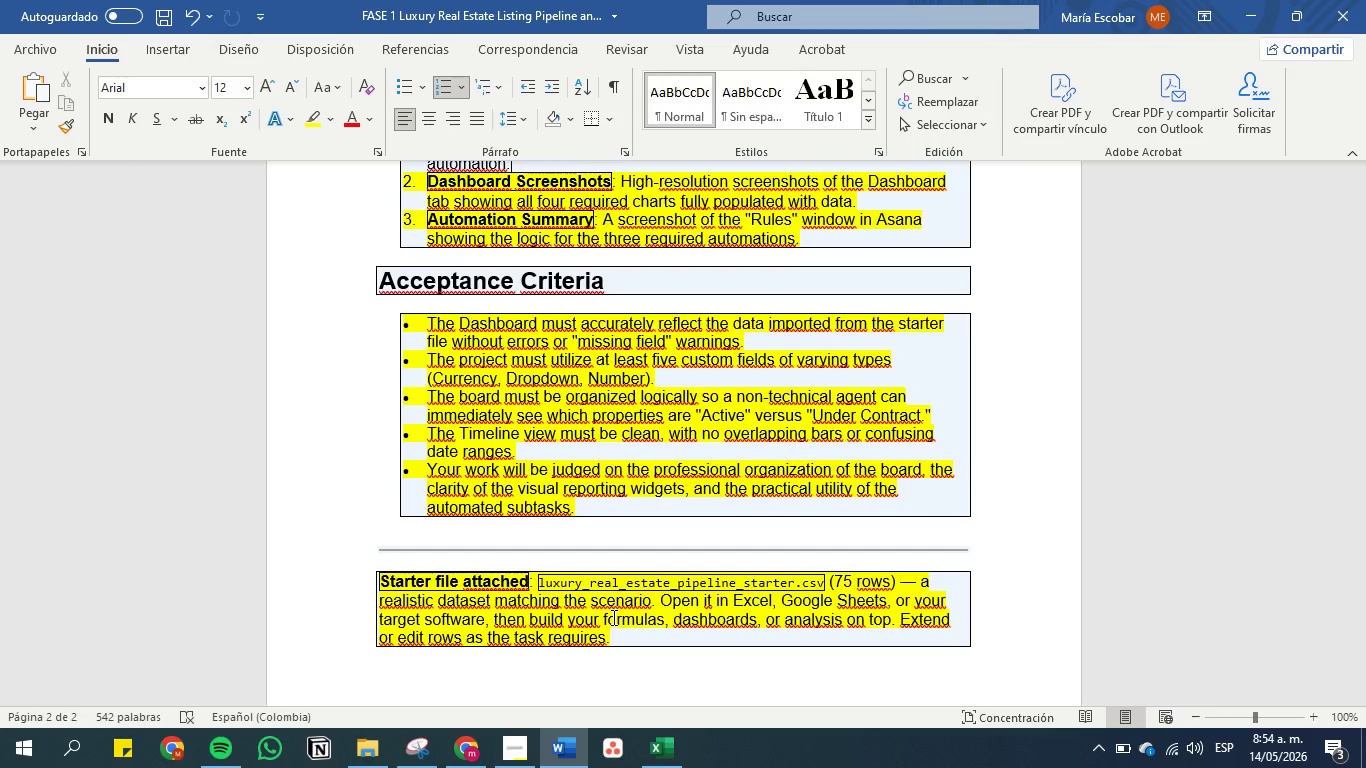 
scroll: coordinate [612, 617], scroll_direction: down, amount: 2.0
 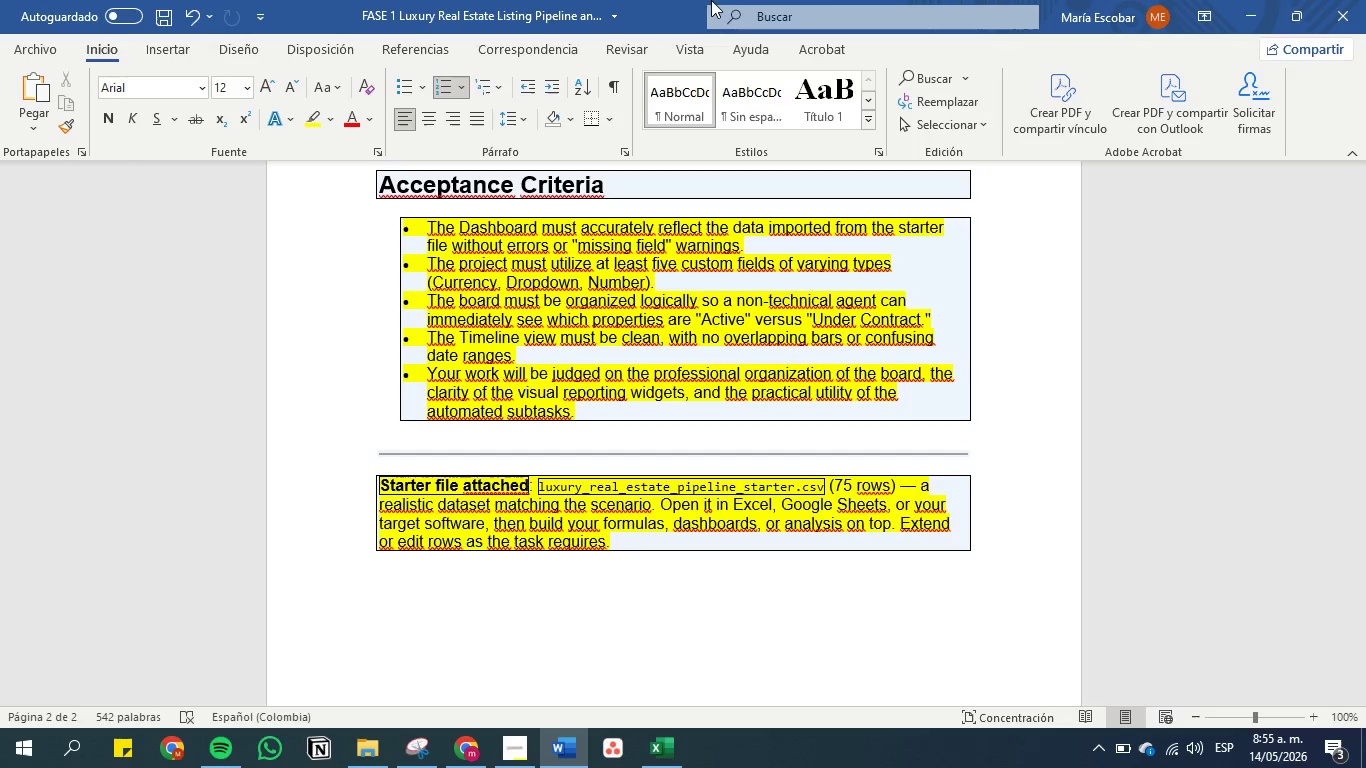 
wait(38.7)
 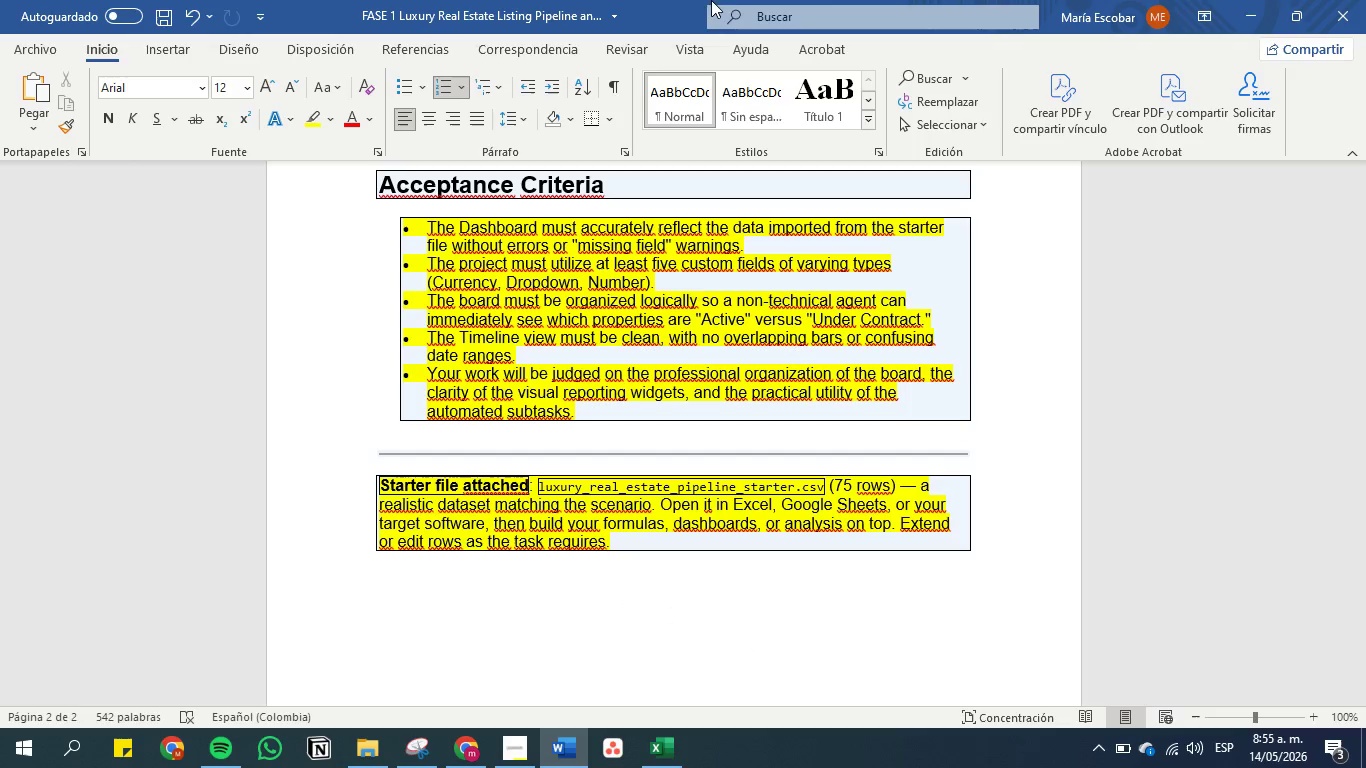 
mouse_move([1326, 20])
 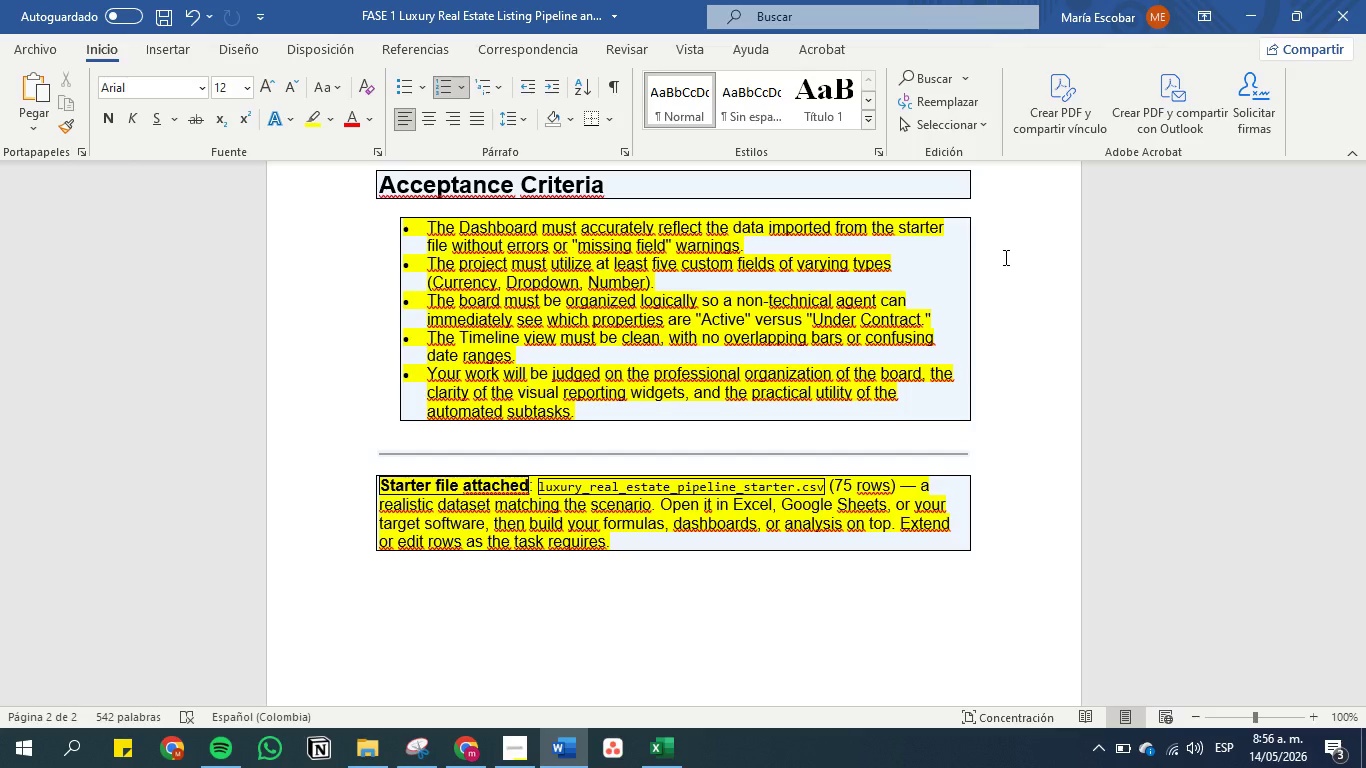 
wait(54.07)
 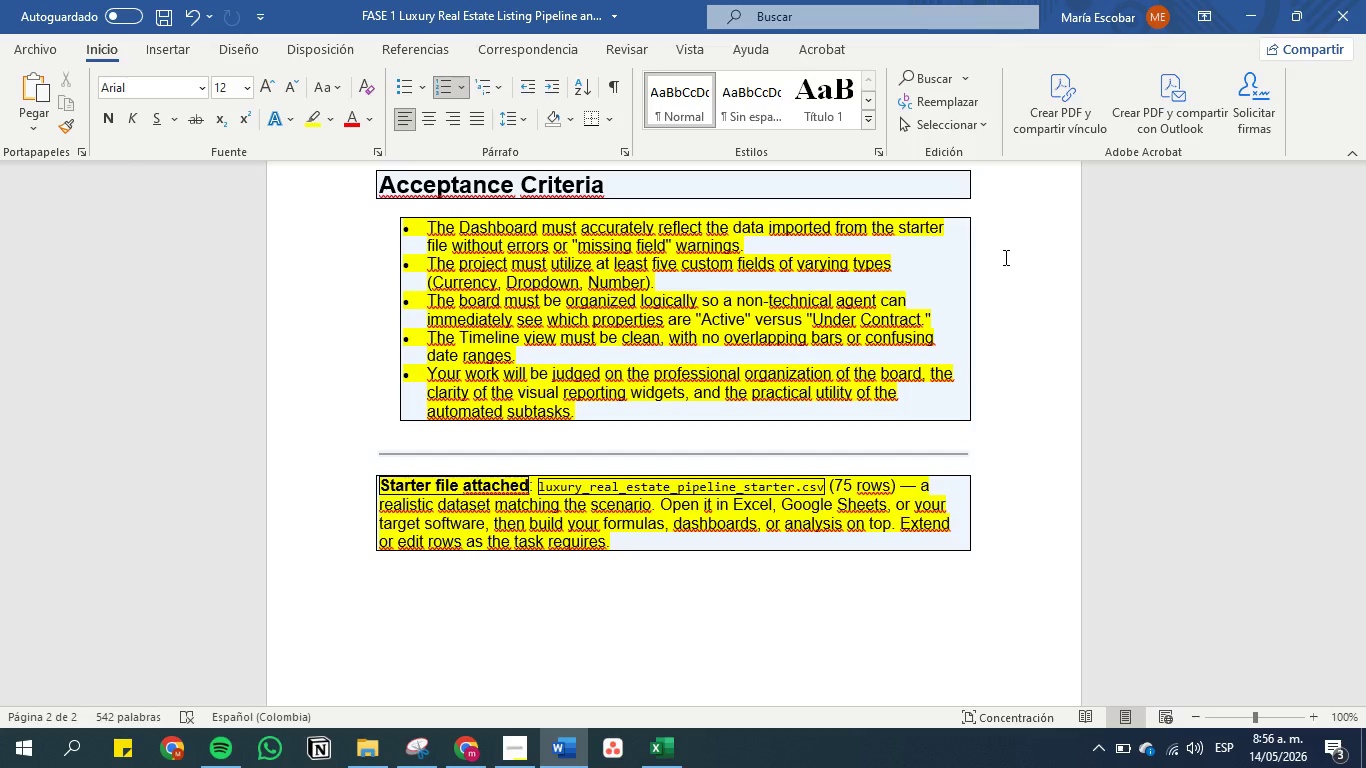 
scroll: coordinate [1013, 280], scroll_direction: down, amount: 3.0
 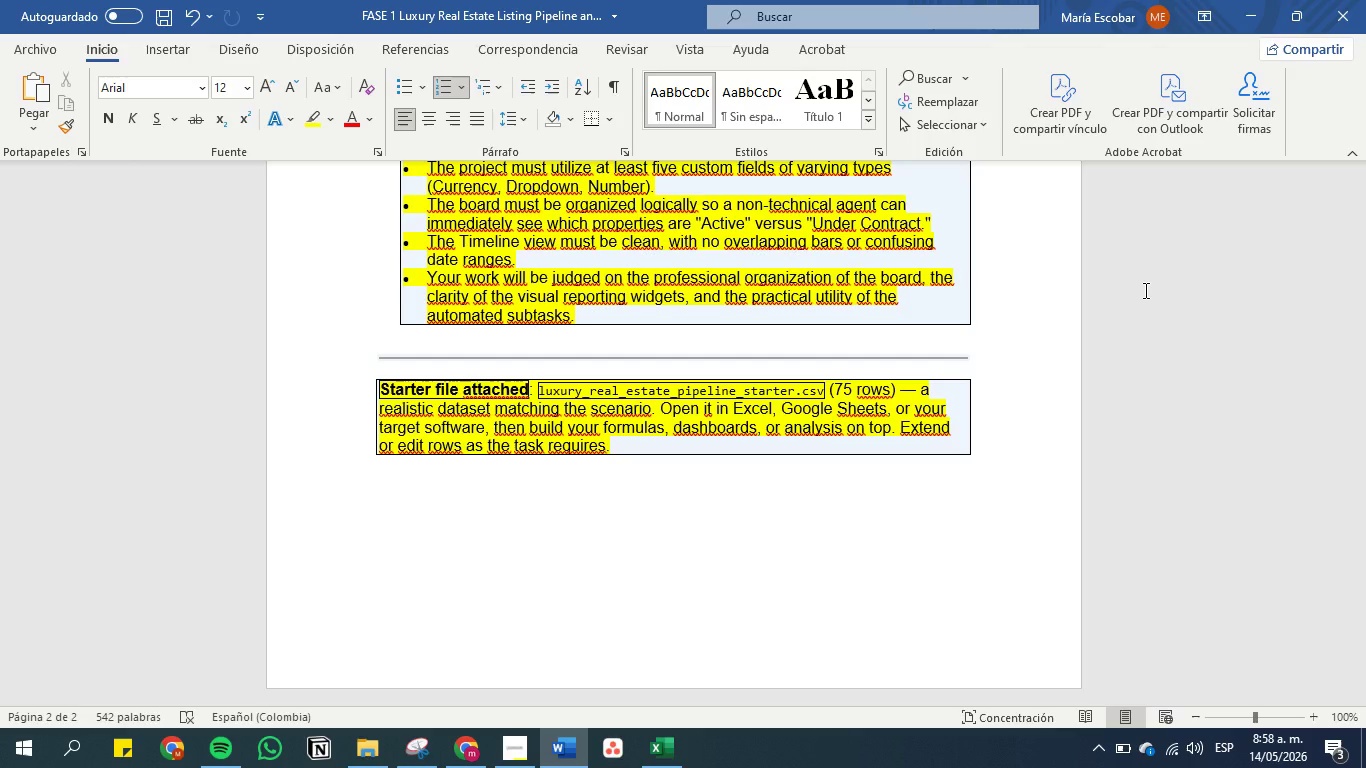 
wait(102.51)
 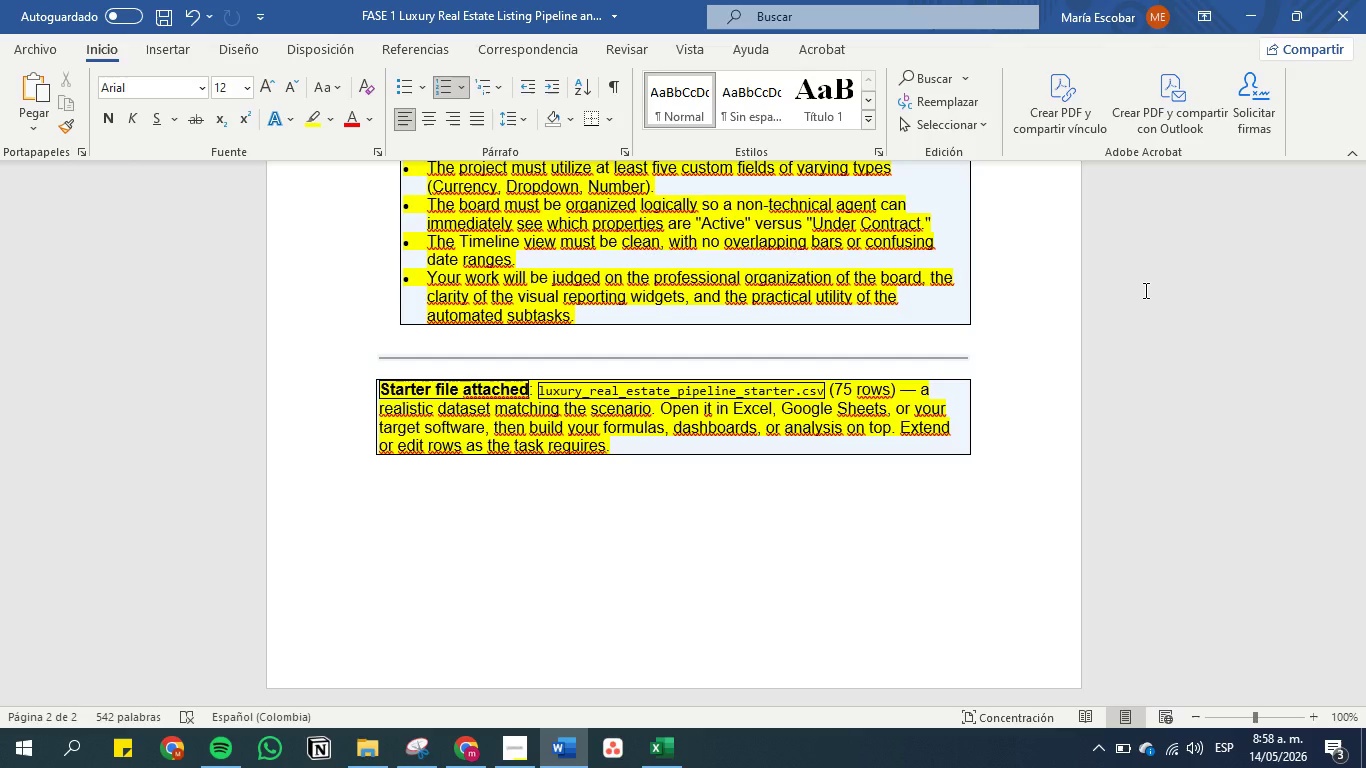 
scroll: coordinate [1114, 224], scroll_direction: down, amount: 1.0
 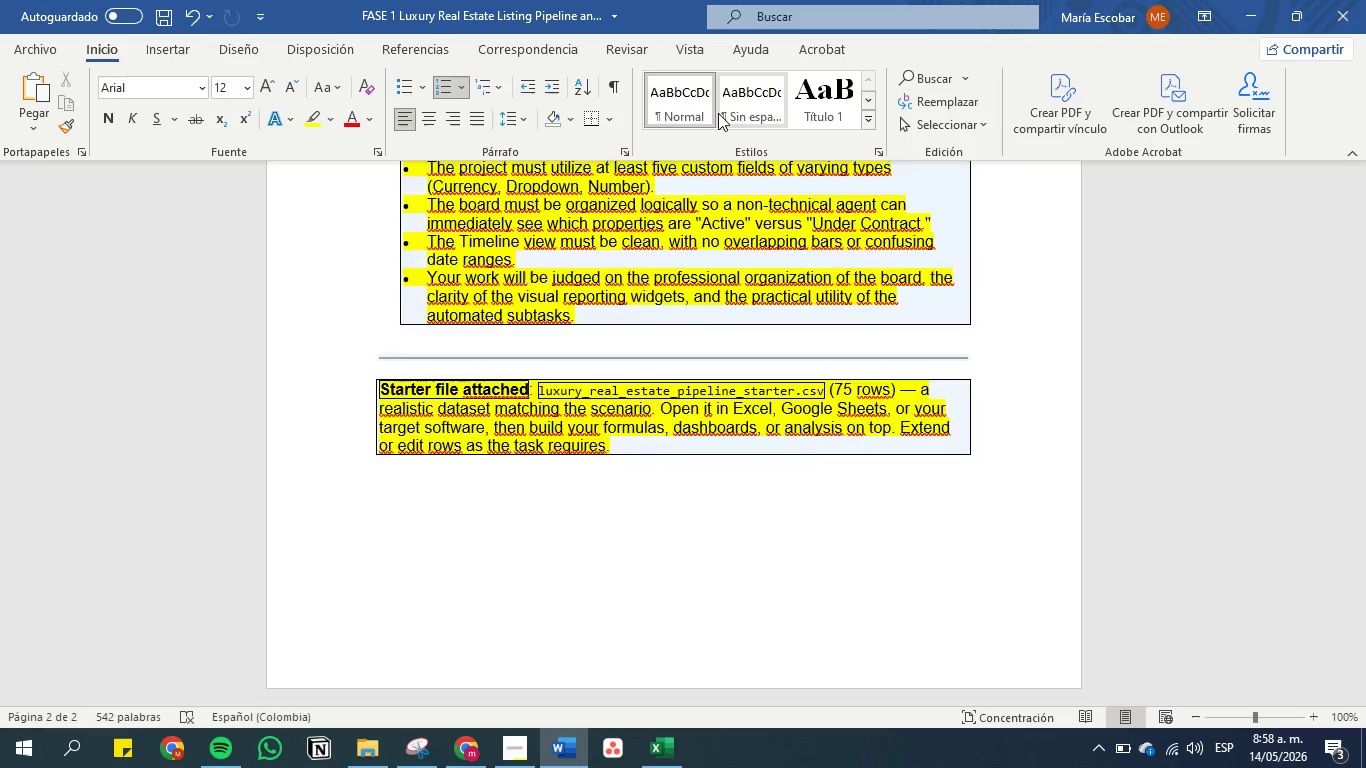 
scroll: coordinate [713, 471], scroll_direction: up, amount: 10.0
 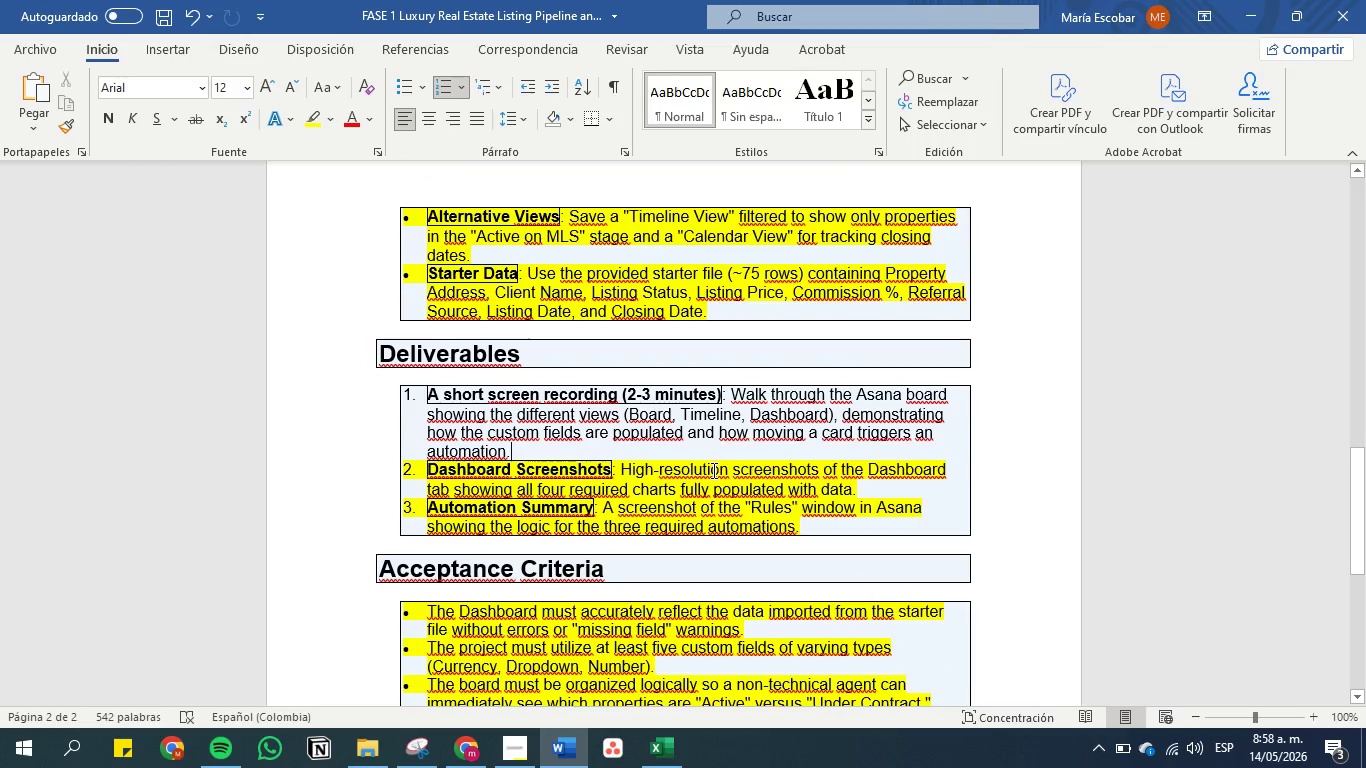 
scroll: coordinate [712, 470], scroll_direction: down, amount: 1.0
 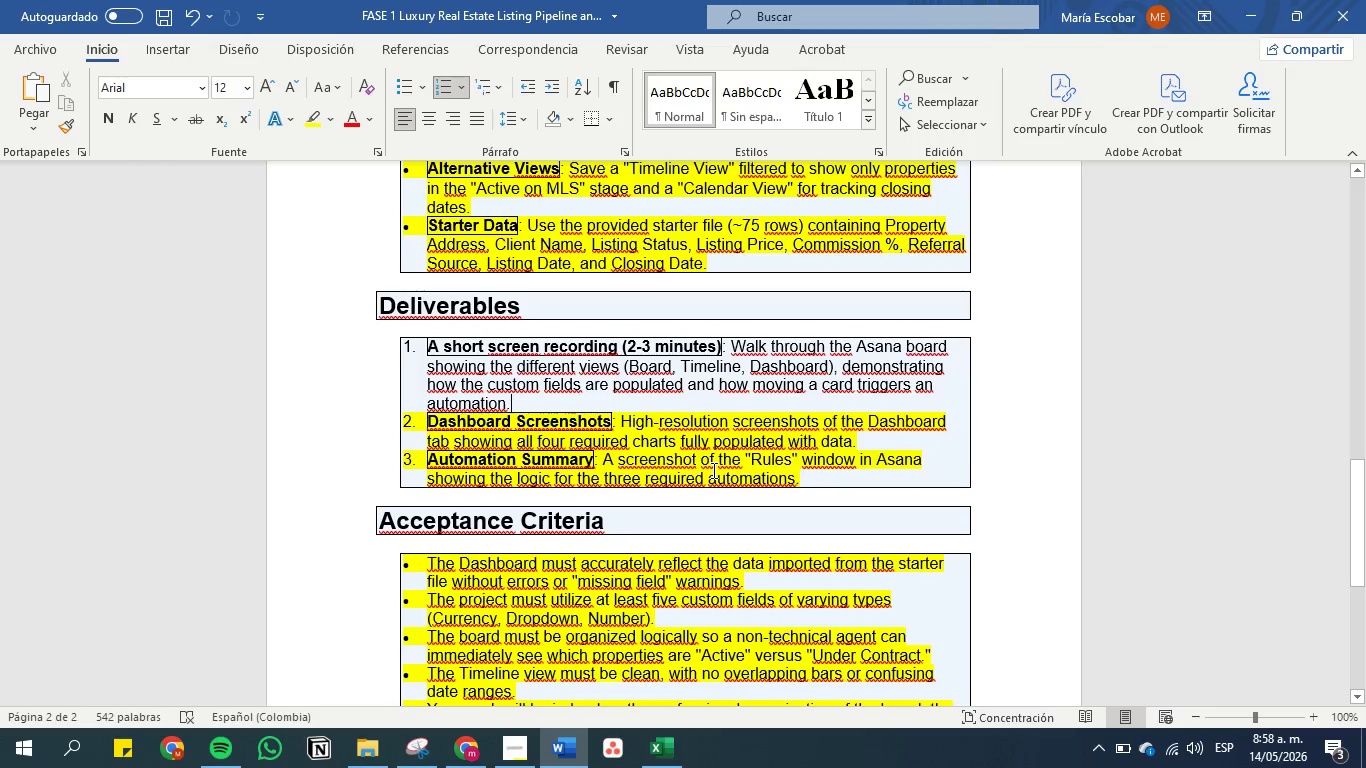 
scroll: coordinate [712, 470], scroll_direction: up, amount: 1.0
 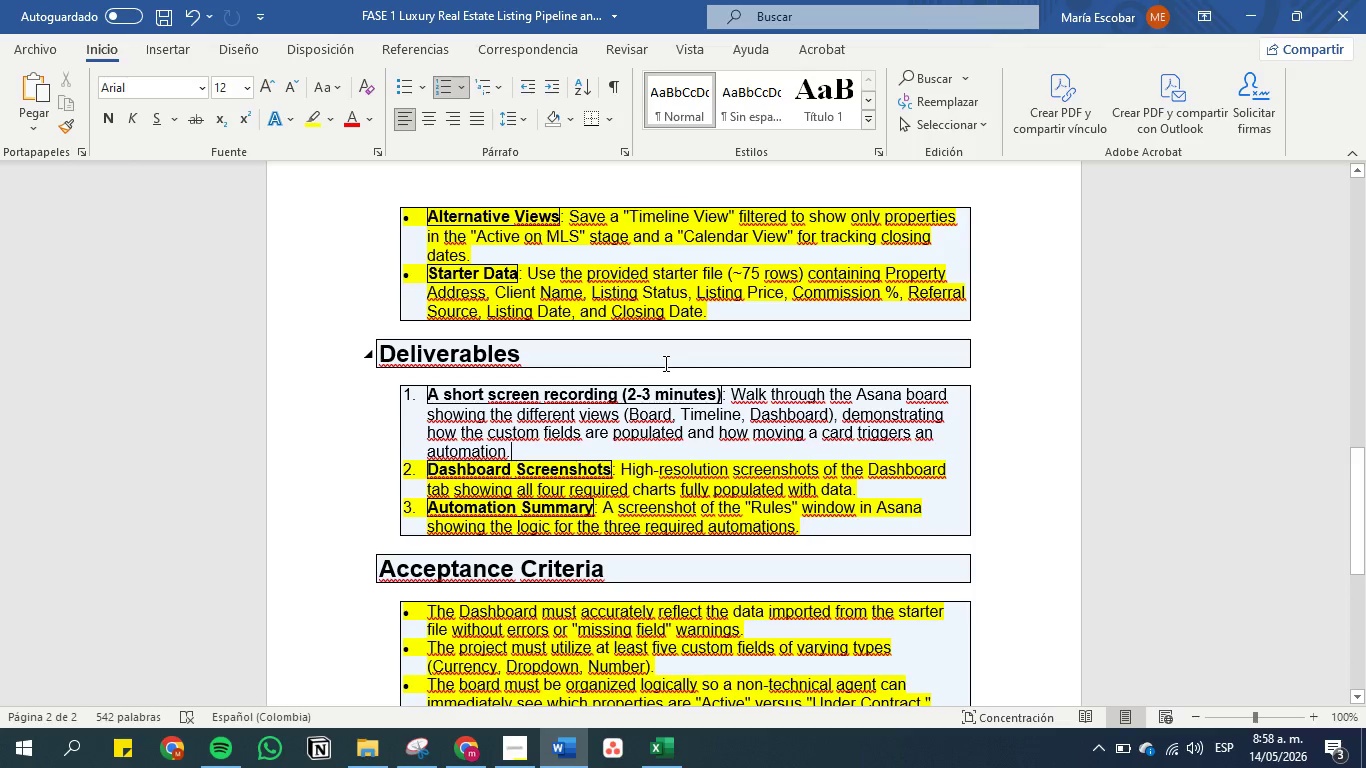 
wait(10.79)
 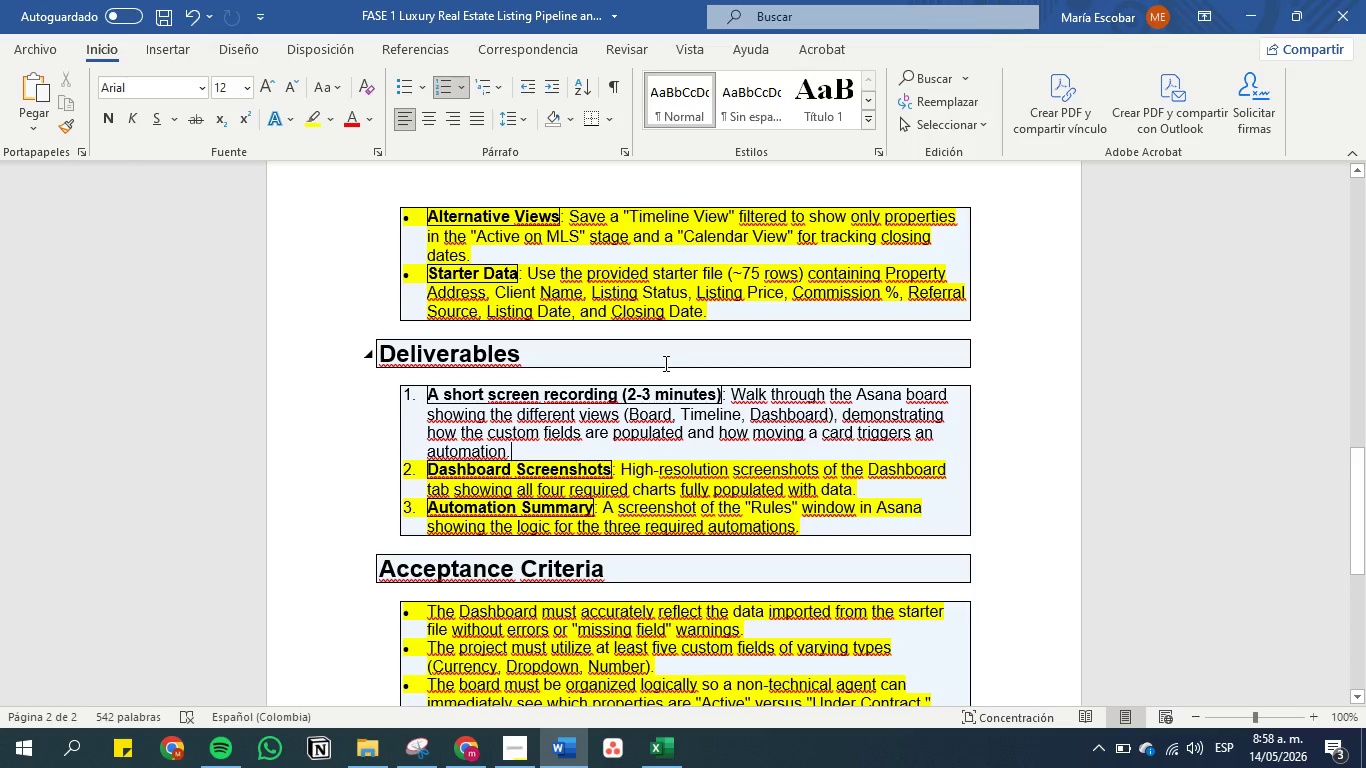 
scroll: coordinate [655, 380], scroll_direction: down, amount: 4.0
 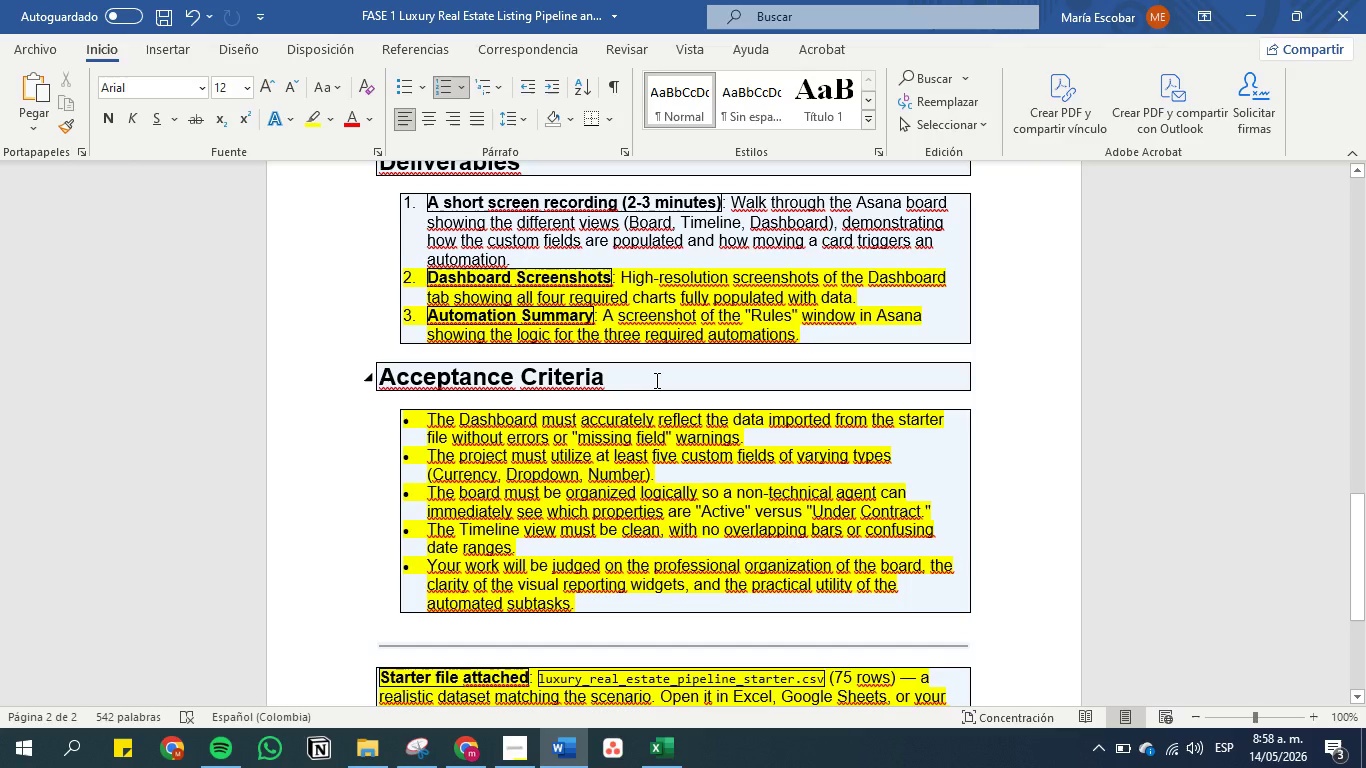 
wait(5.44)
 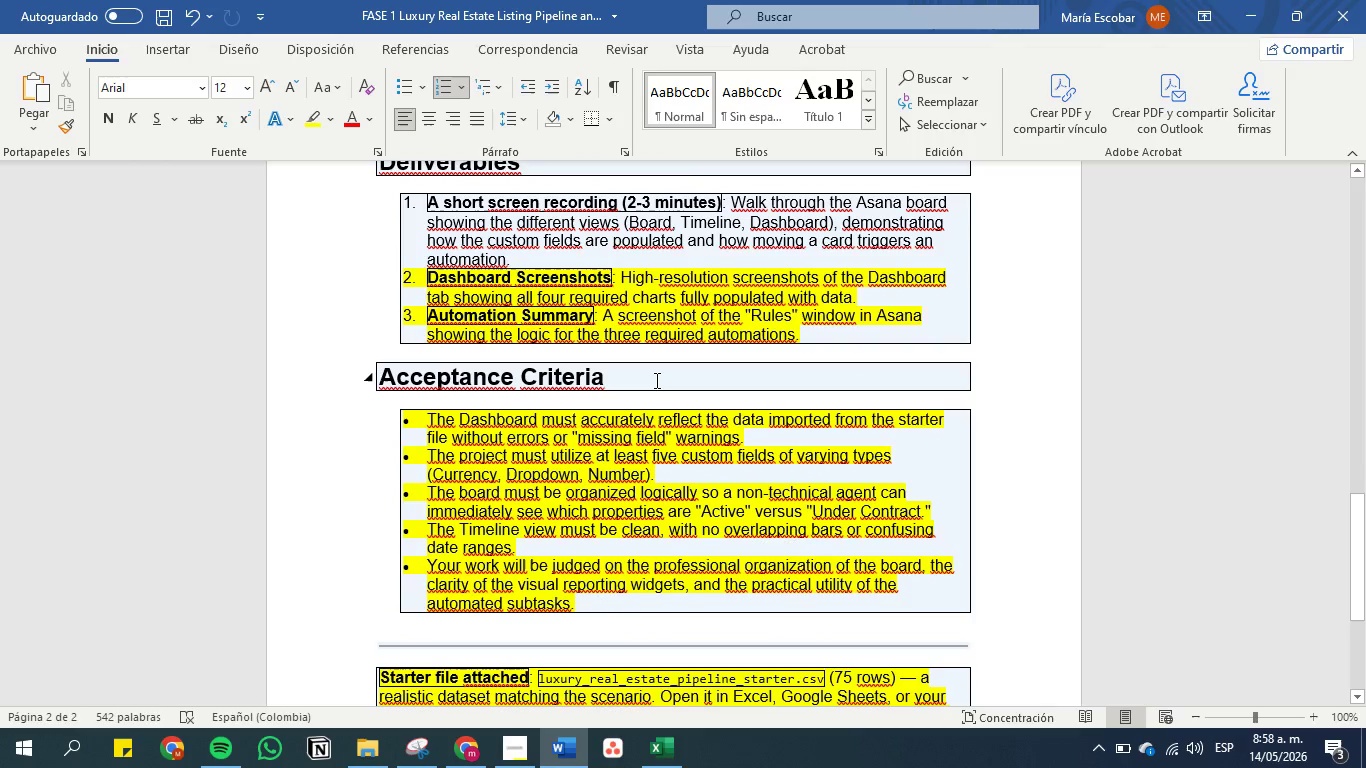 
scroll: coordinate [655, 380], scroll_direction: up, amount: 1.0
 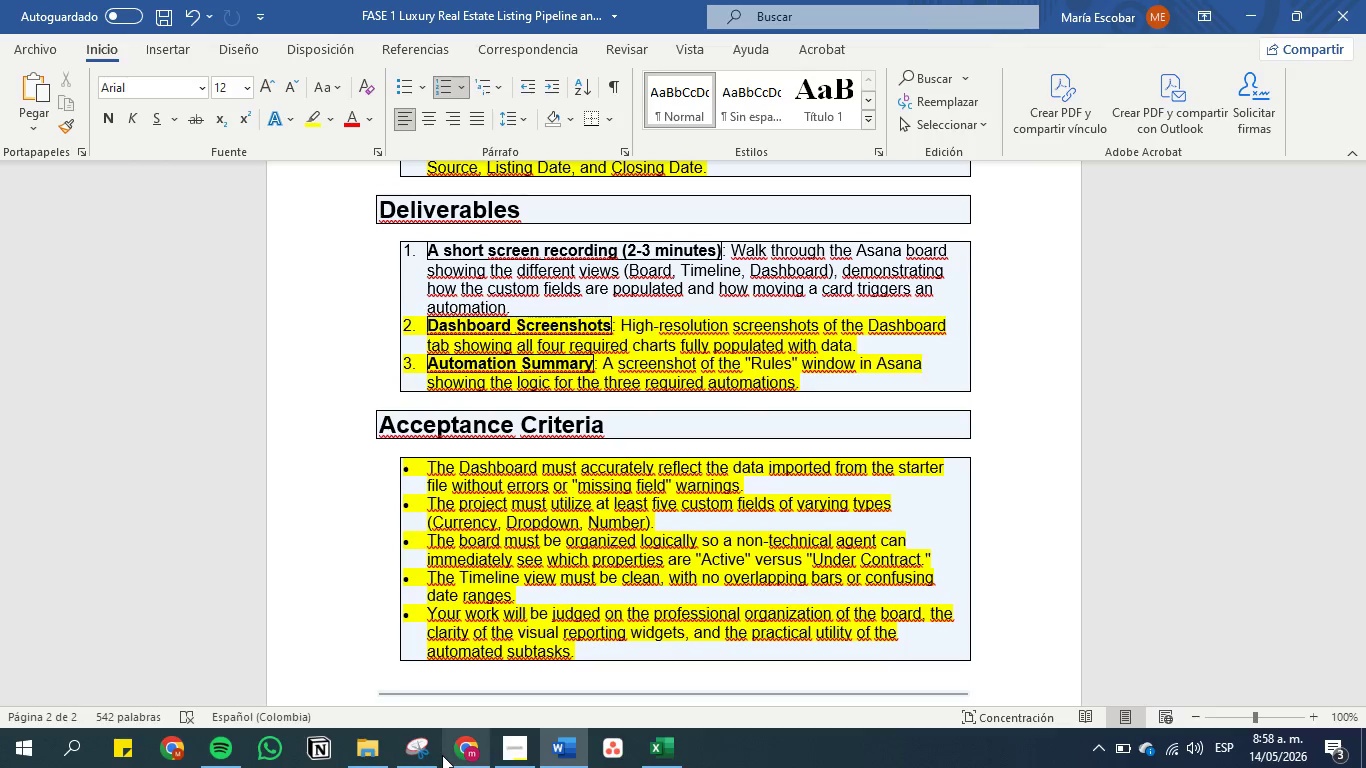 
left_click([459, 750])
 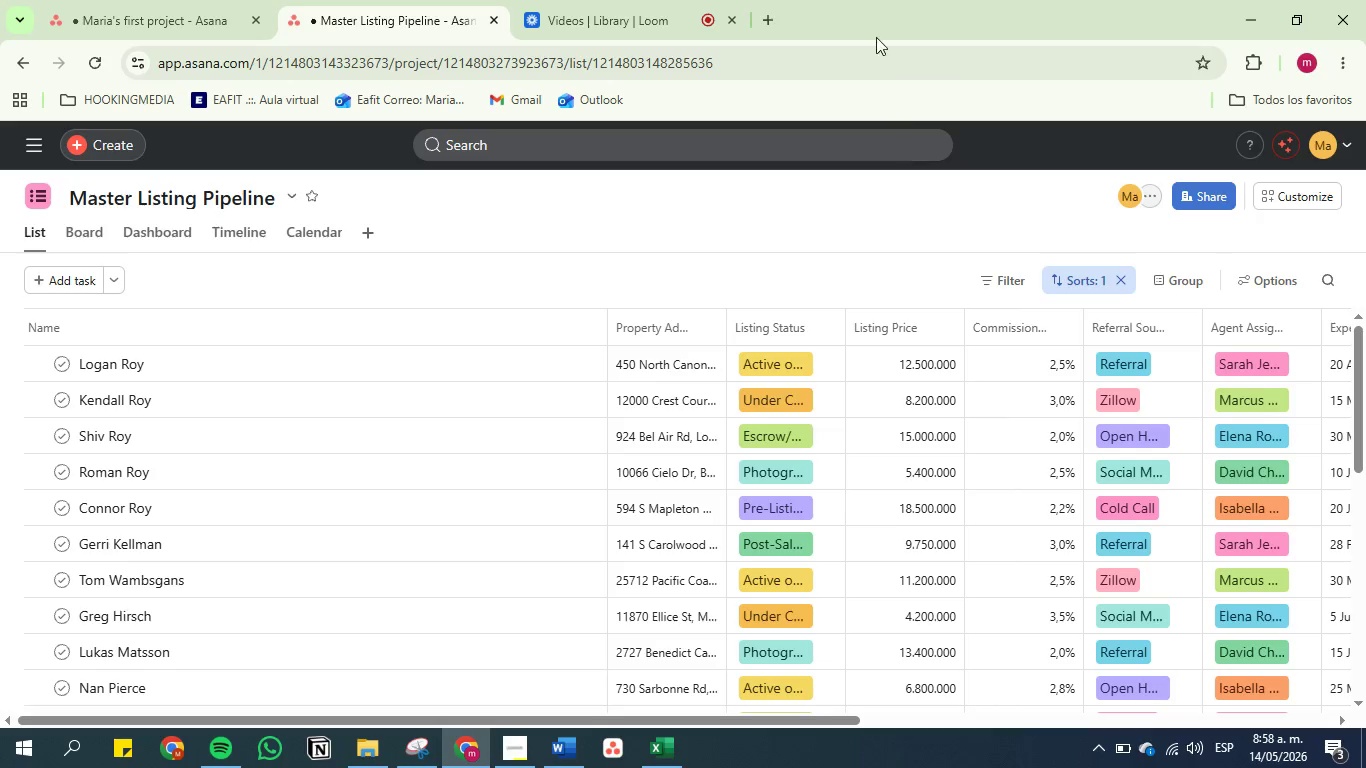 
left_click([554, 0])
 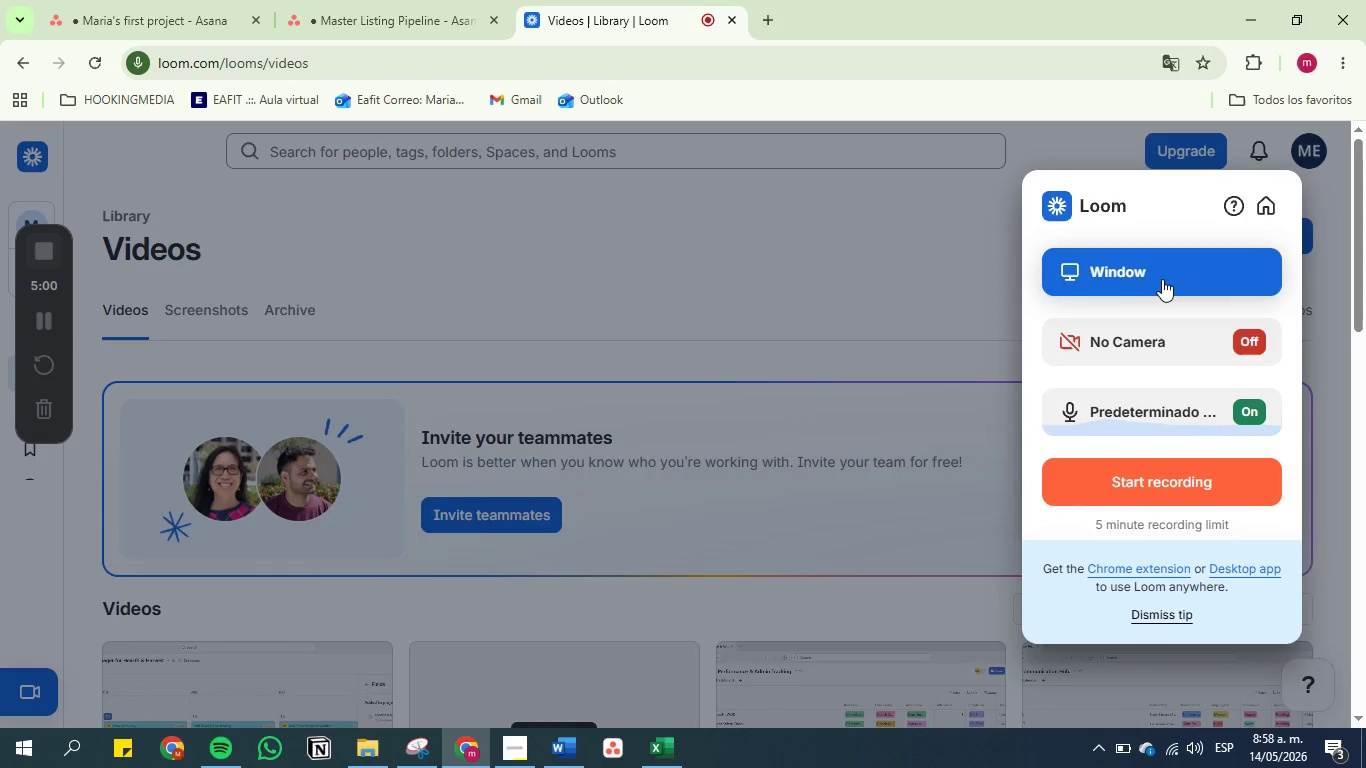 
wait(7.22)
 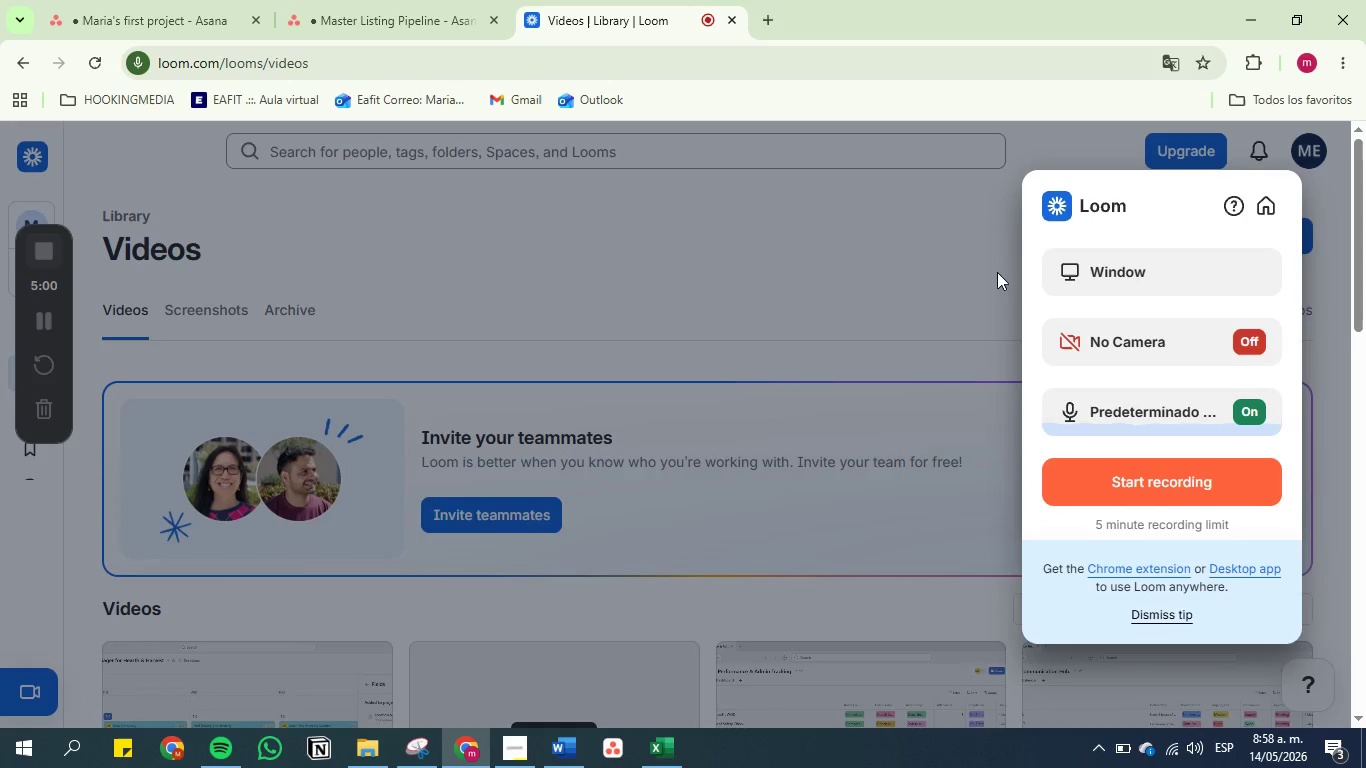 
left_click([1162, 279])
 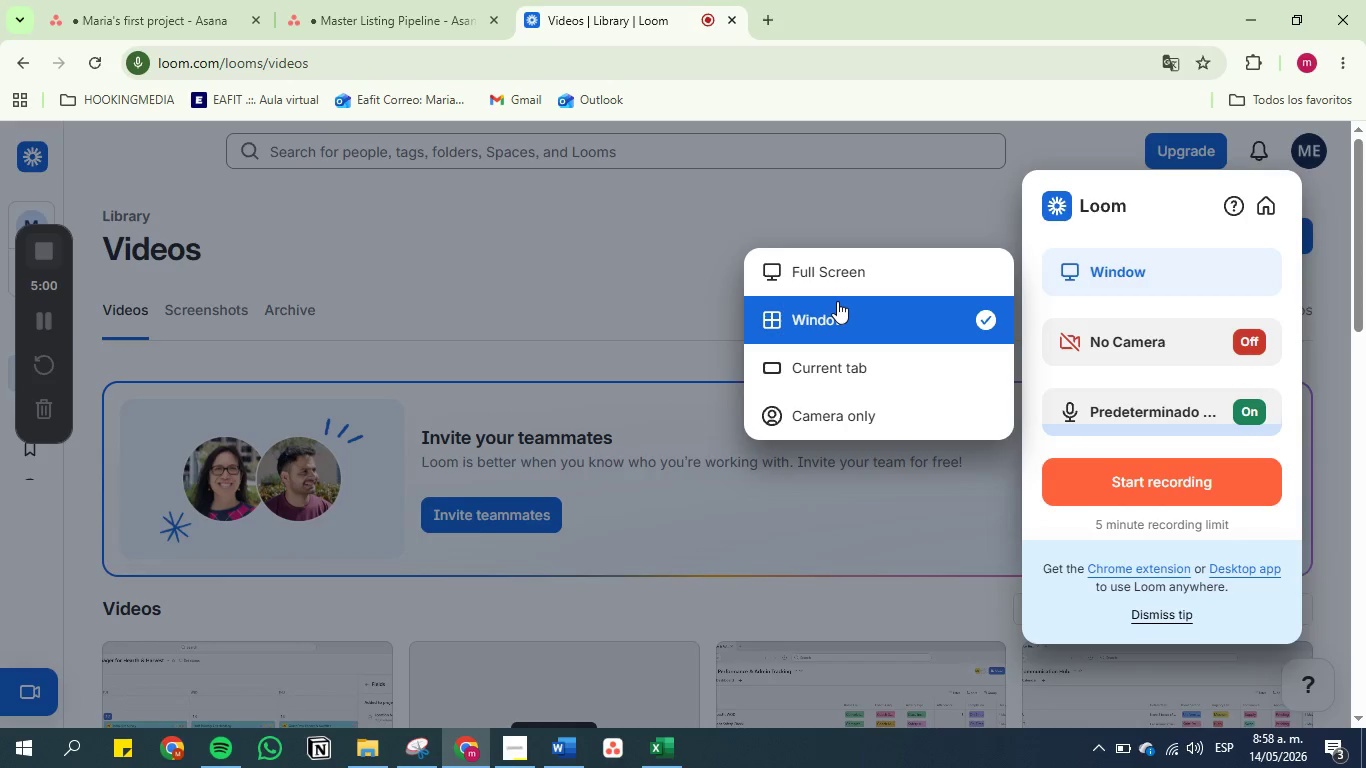 
left_click([837, 301])
 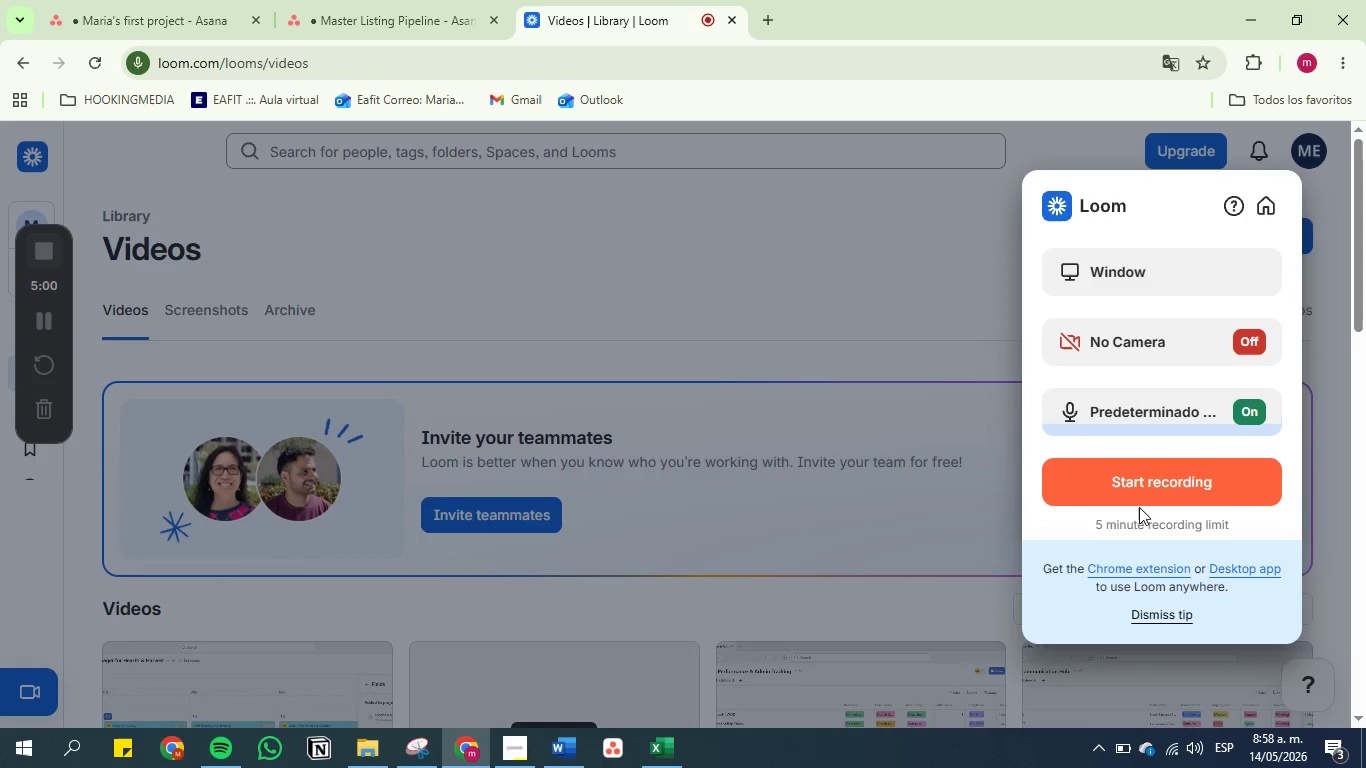 
left_click([1139, 507])
 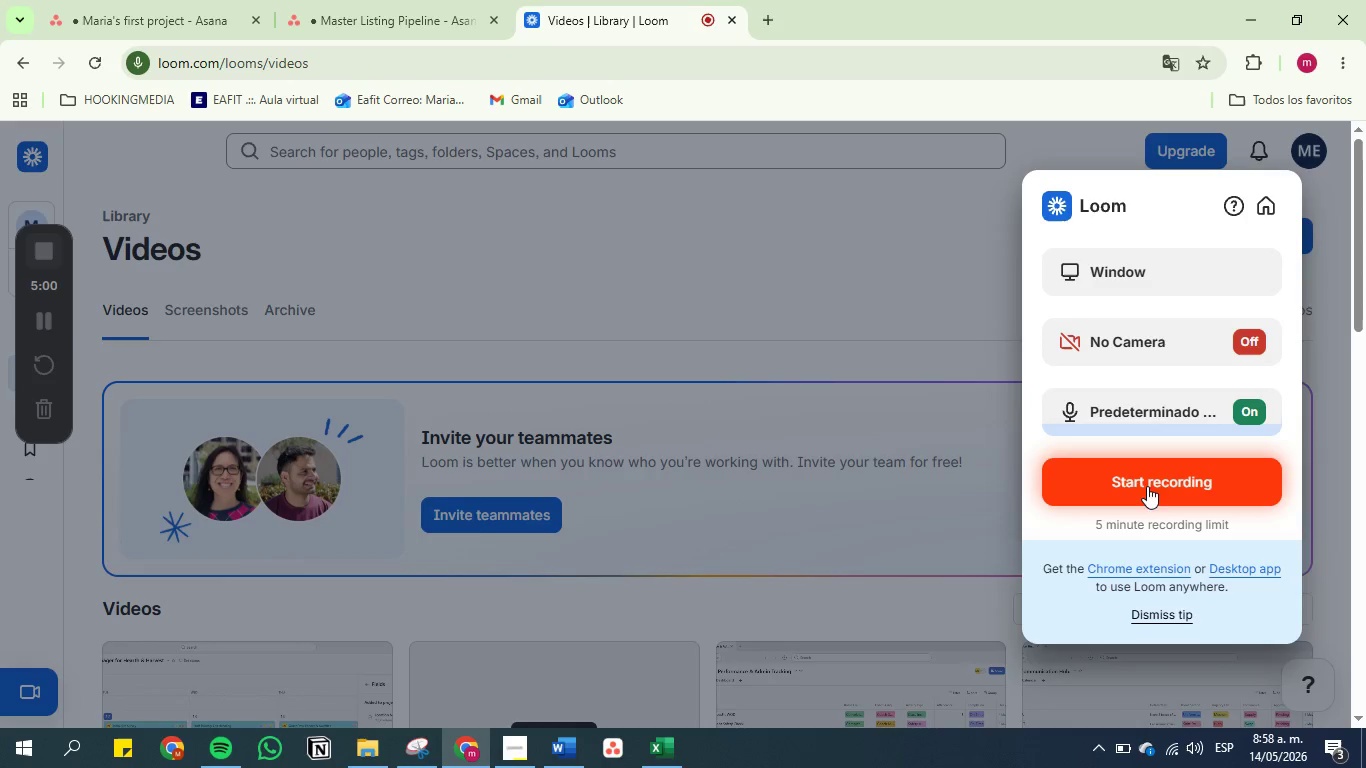 
left_click([1150, 479])
 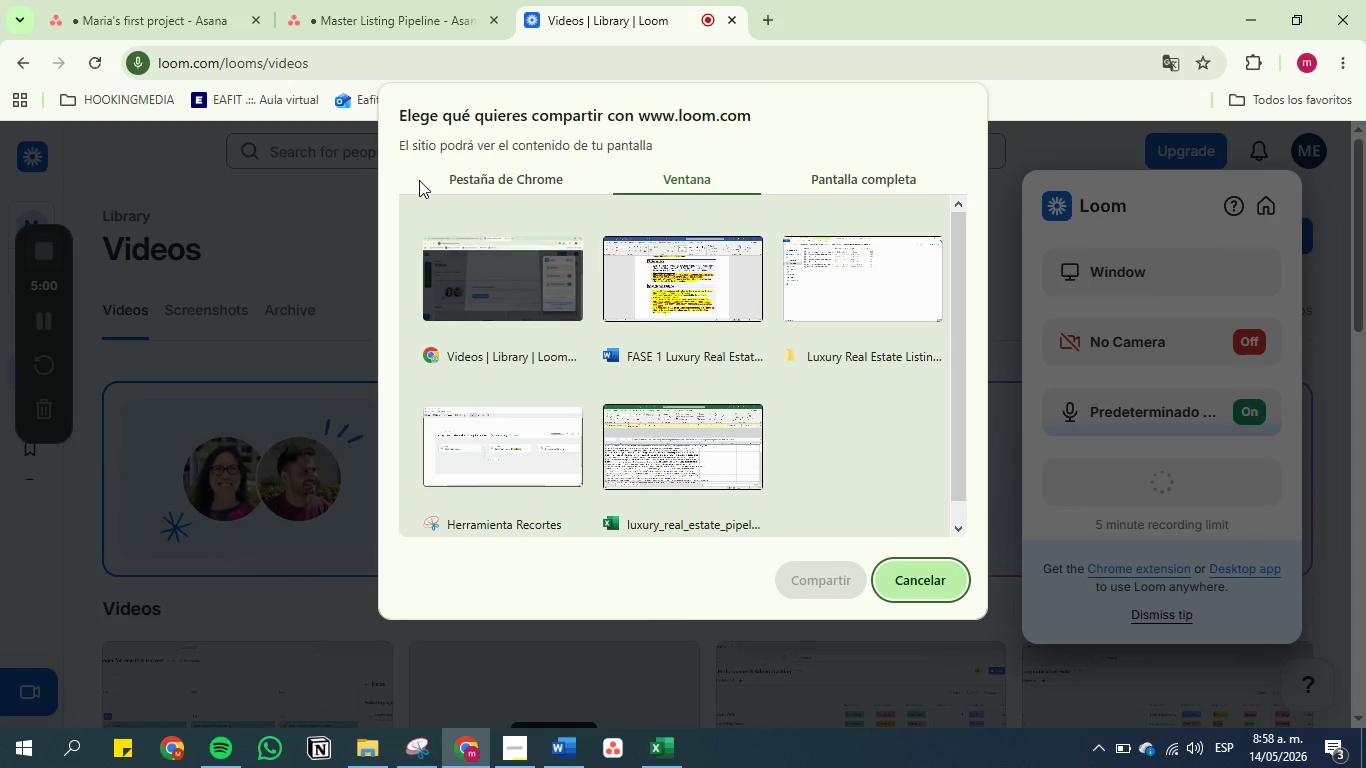 
left_click([459, 177])
 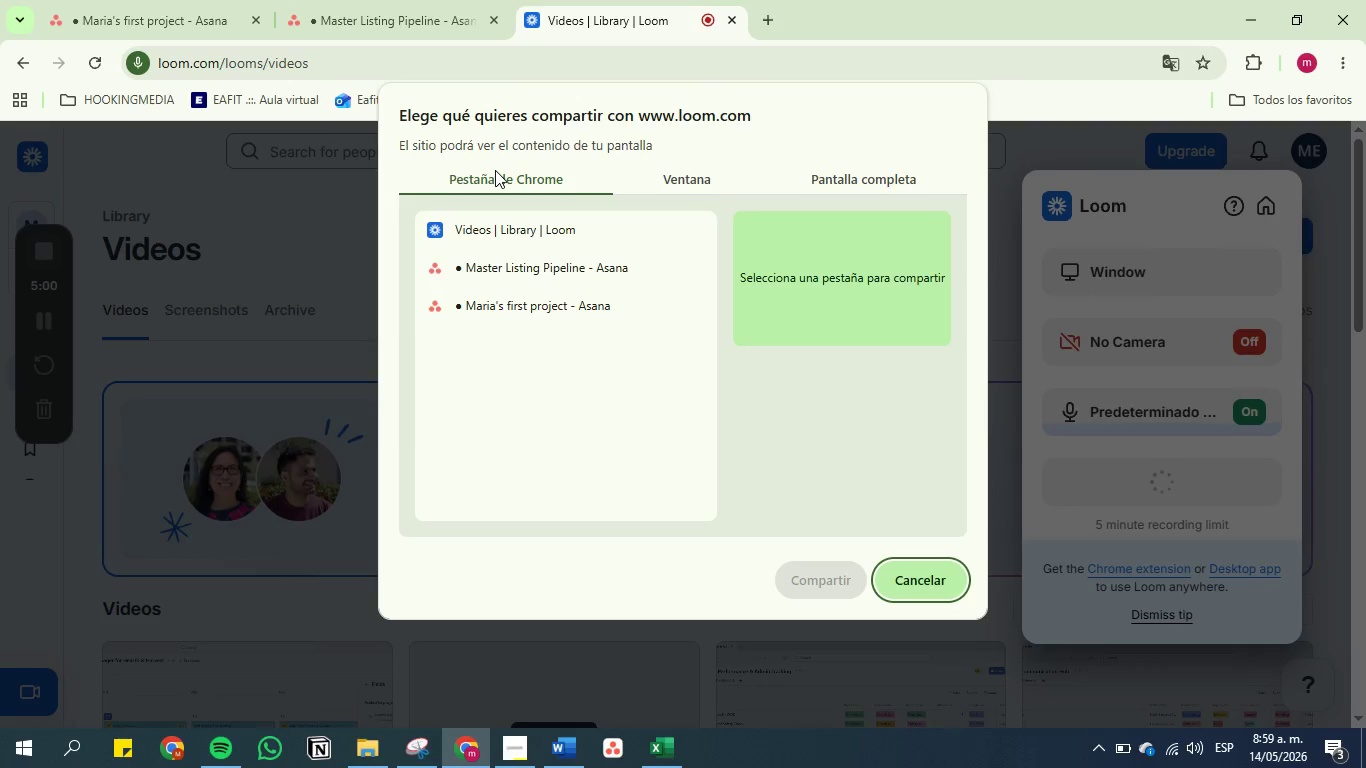 
wait(10.89)
 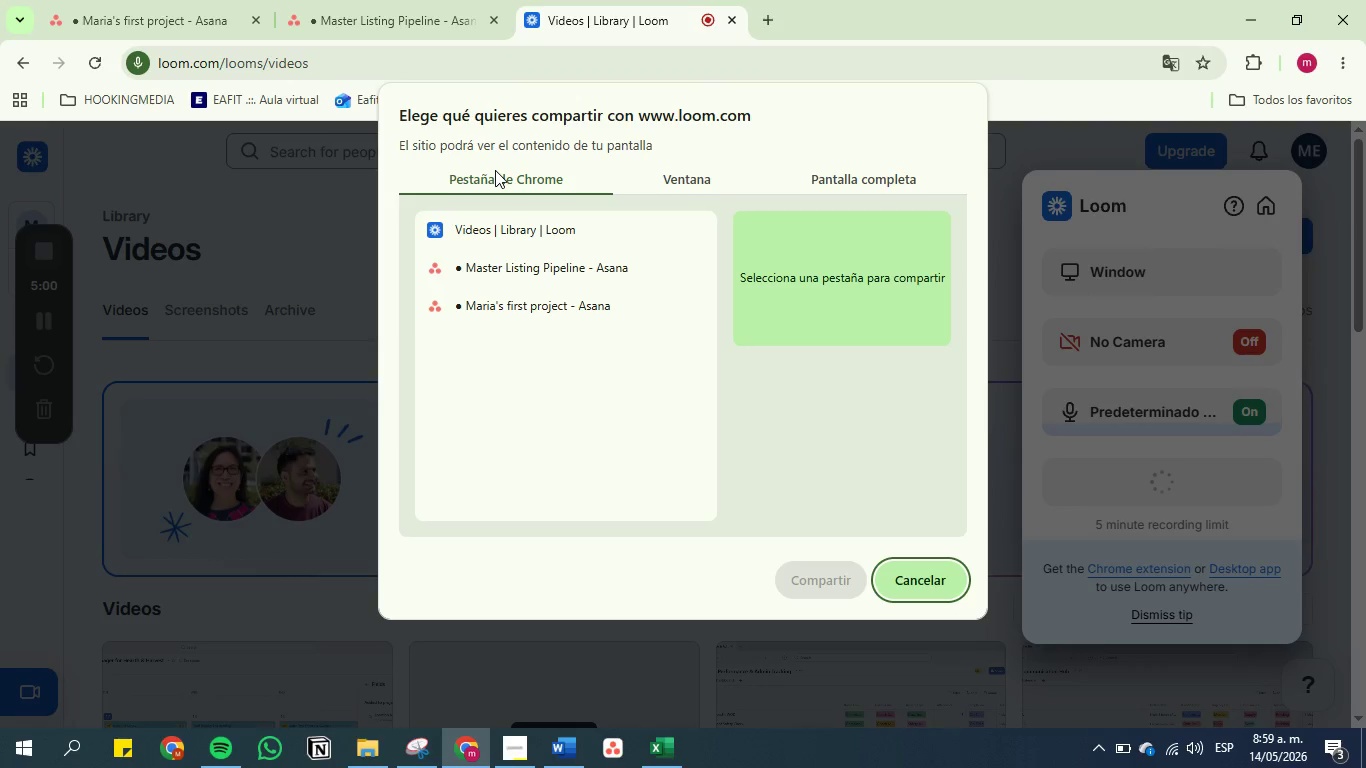 
left_click([495, 277])
 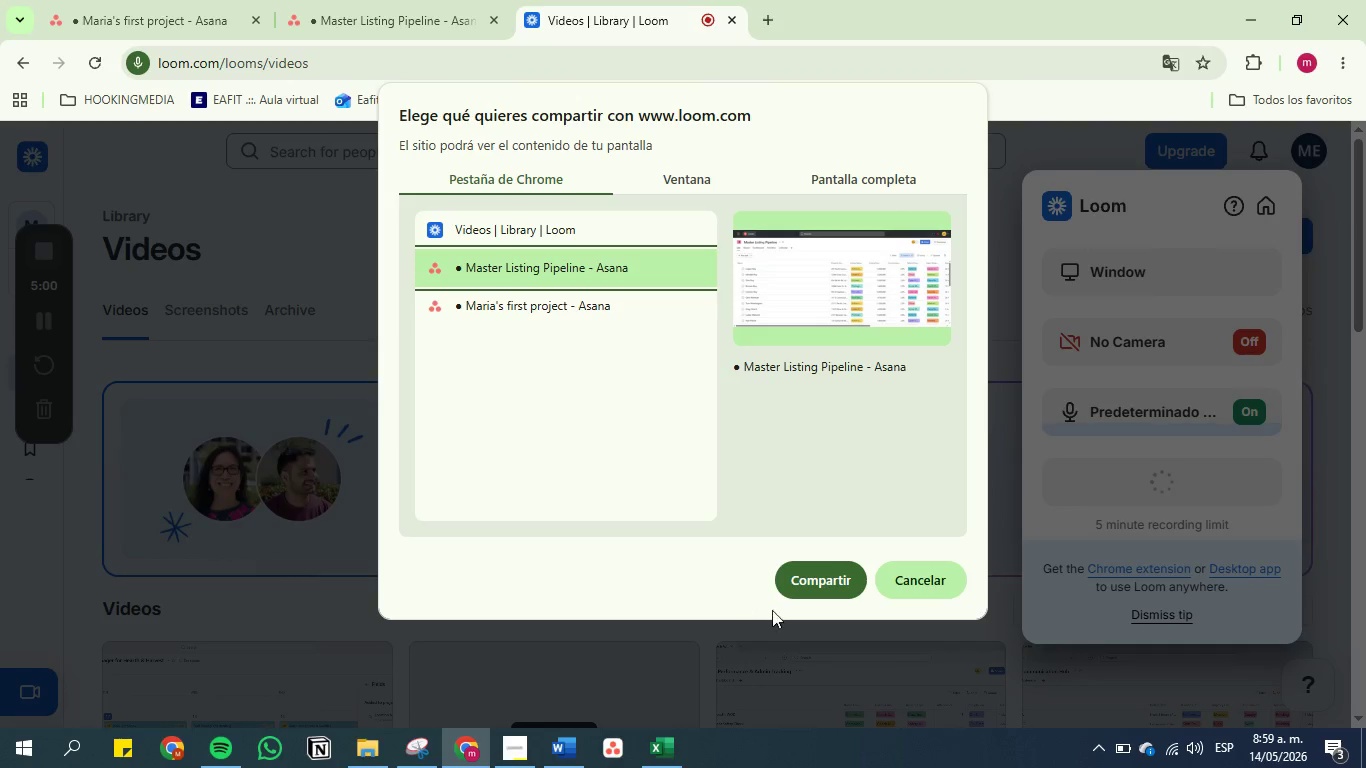 
left_click([802, 580])
 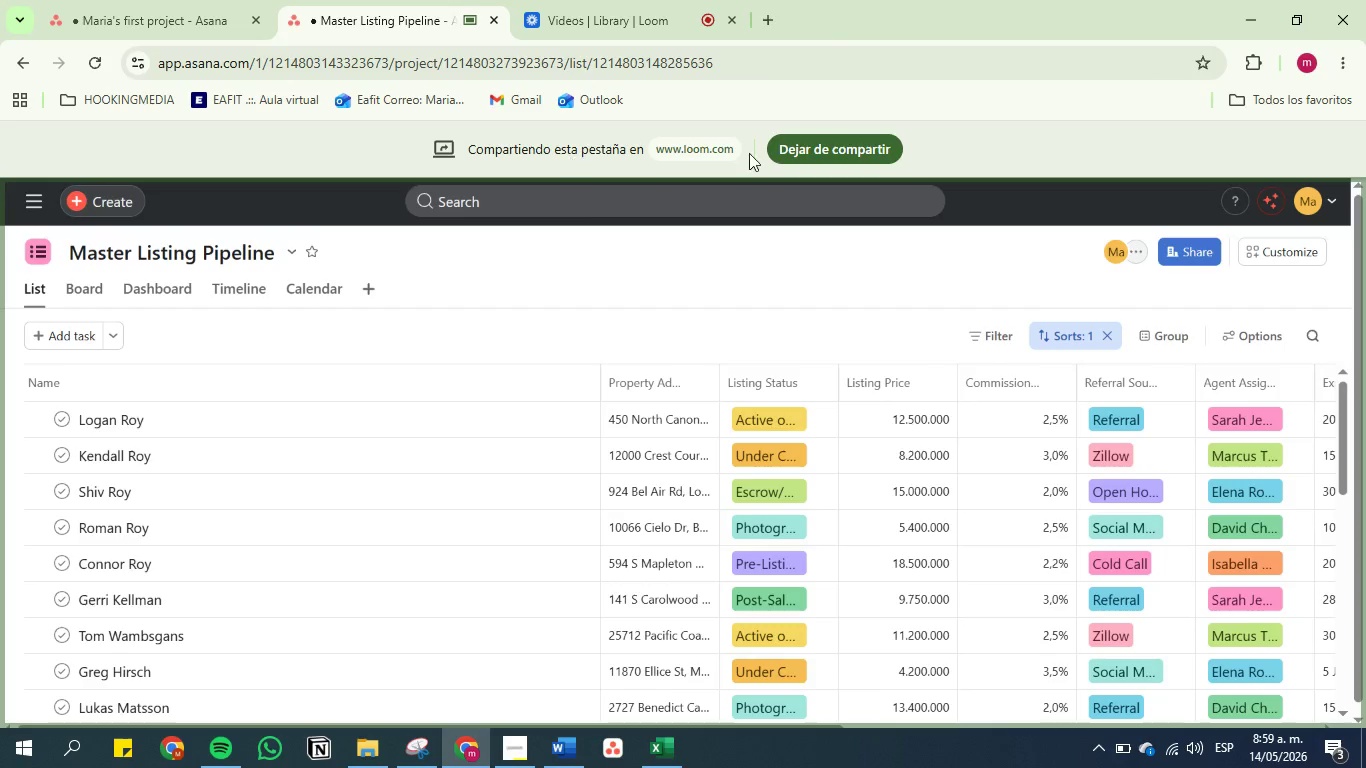 
left_click([536, 0])
 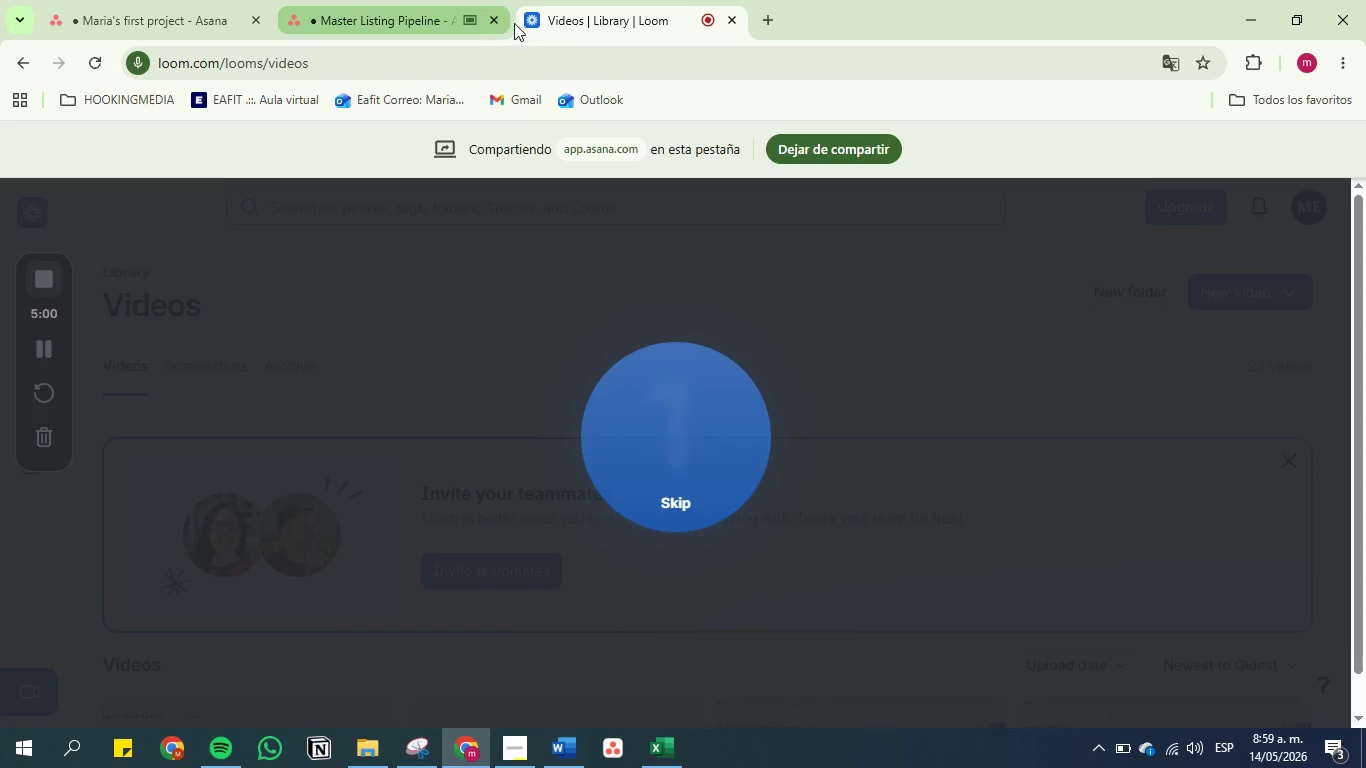 
left_click([410, 0])
 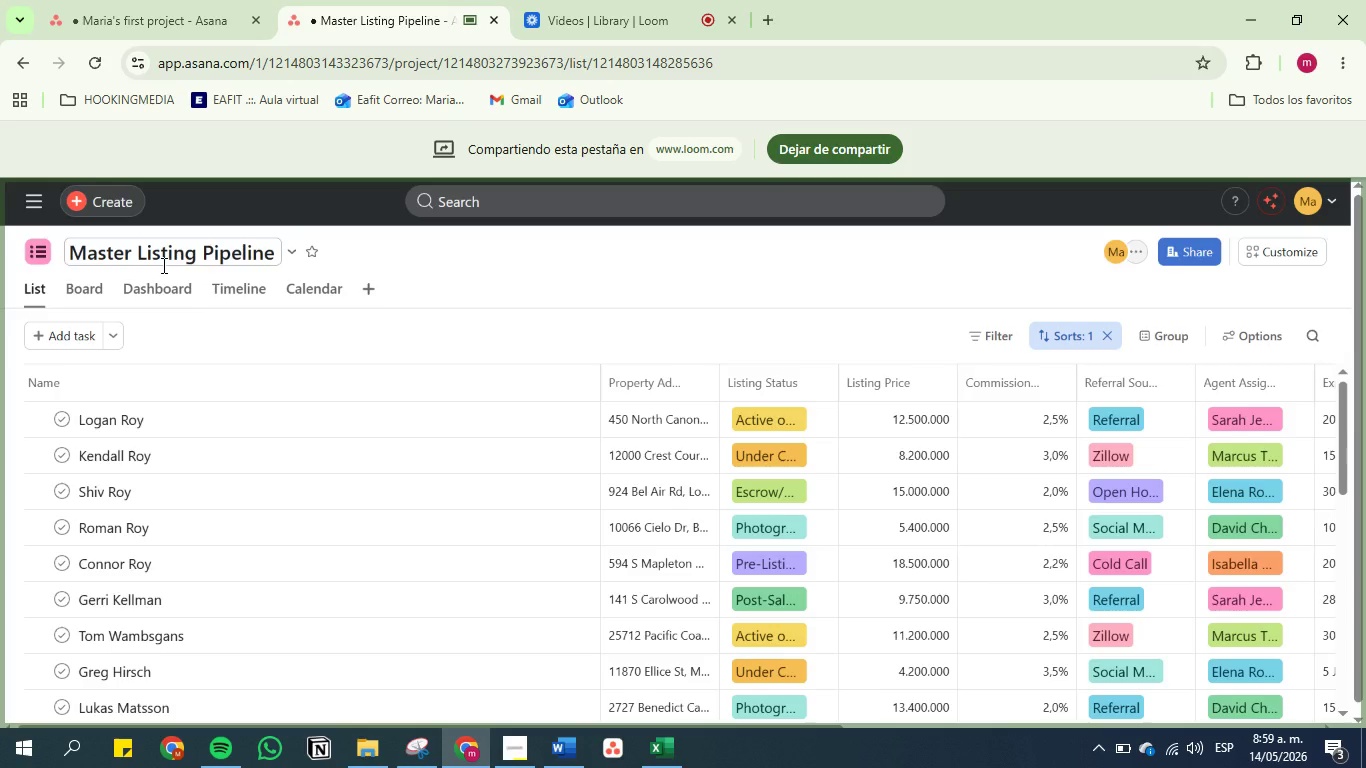 
wait(5.49)
 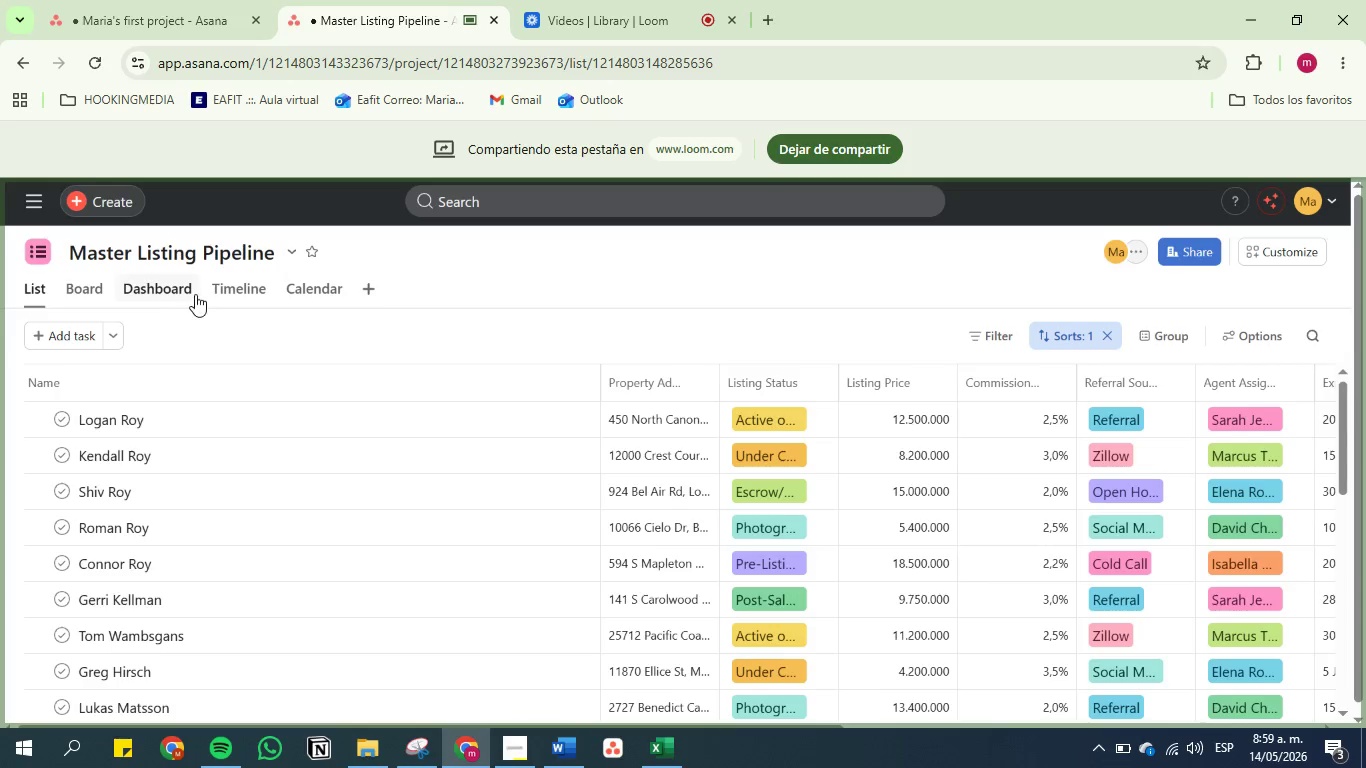 
scroll: coordinate [373, 474], scroll_direction: down, amount: 23.0
 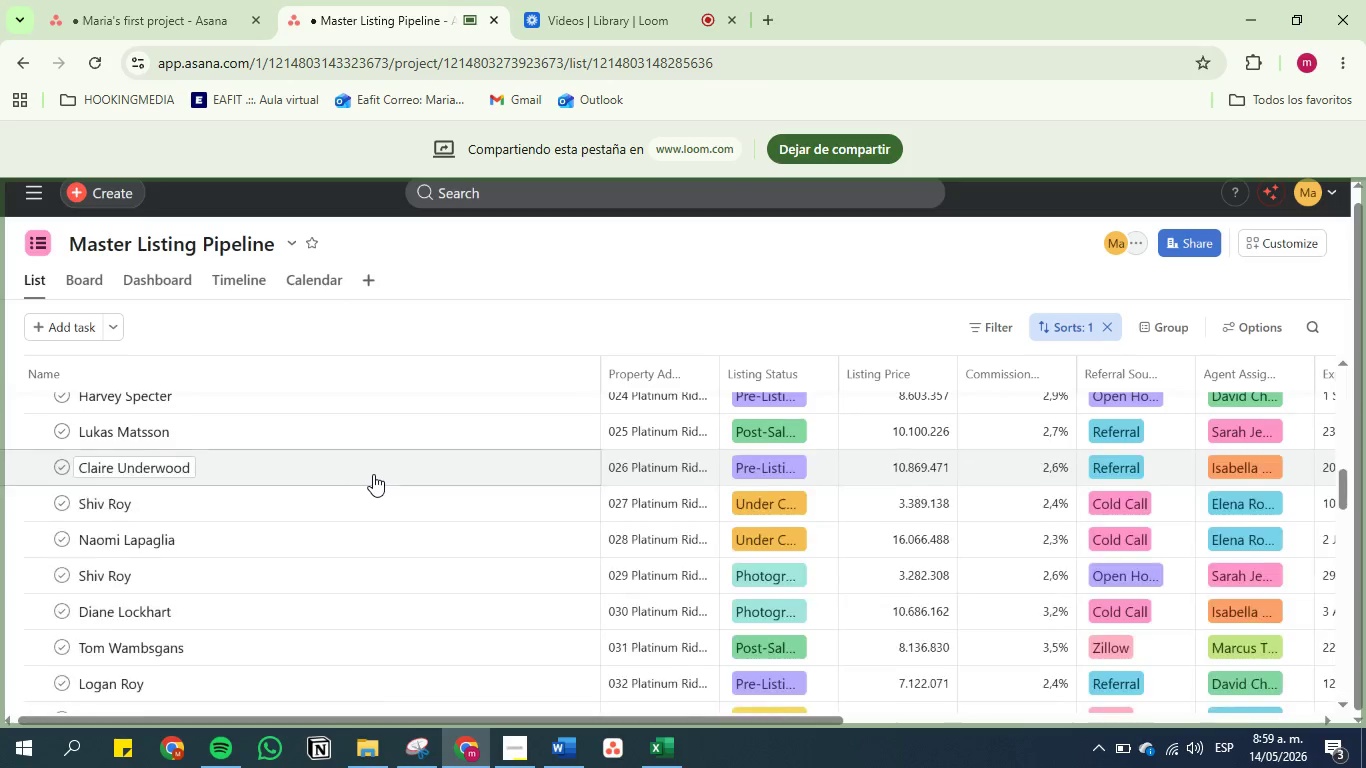 
scroll: coordinate [373, 474], scroll_direction: up, amount: 15.0
 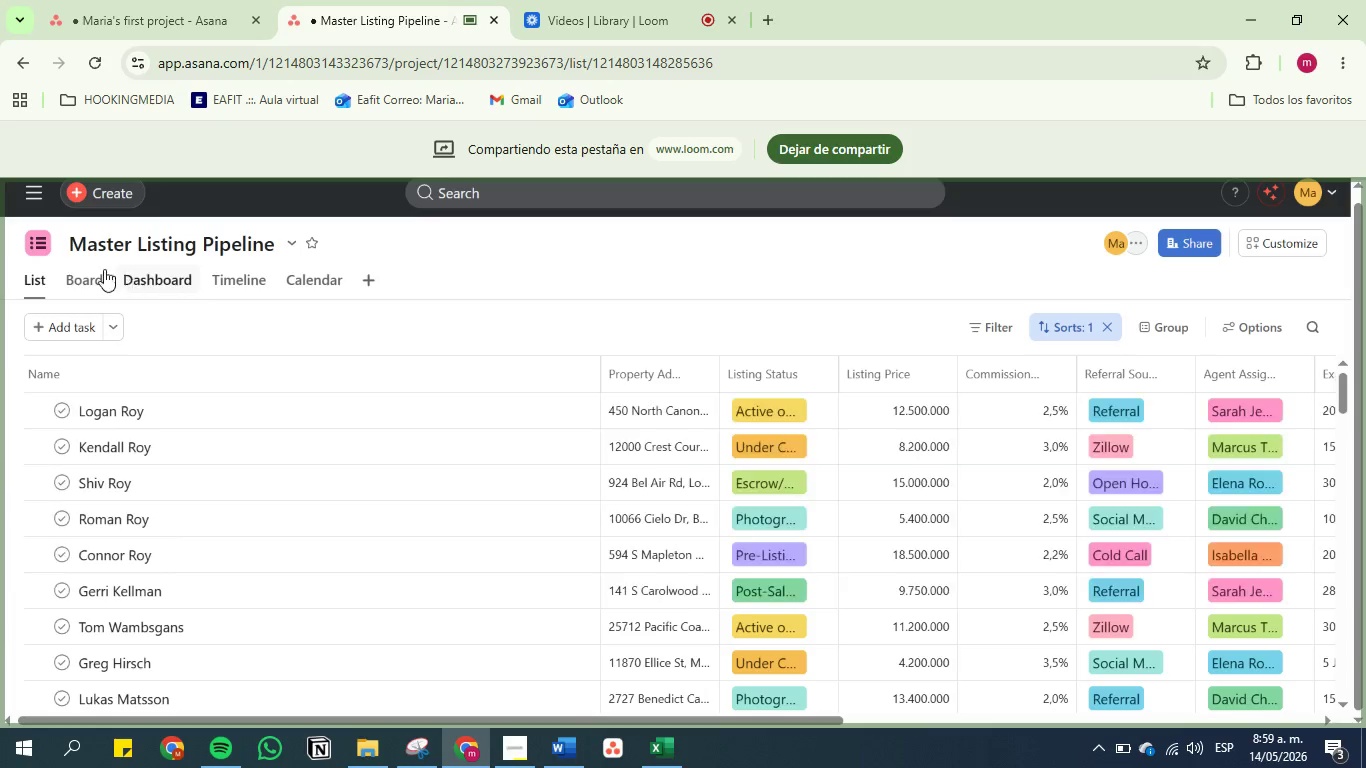 
left_click([100, 265])
 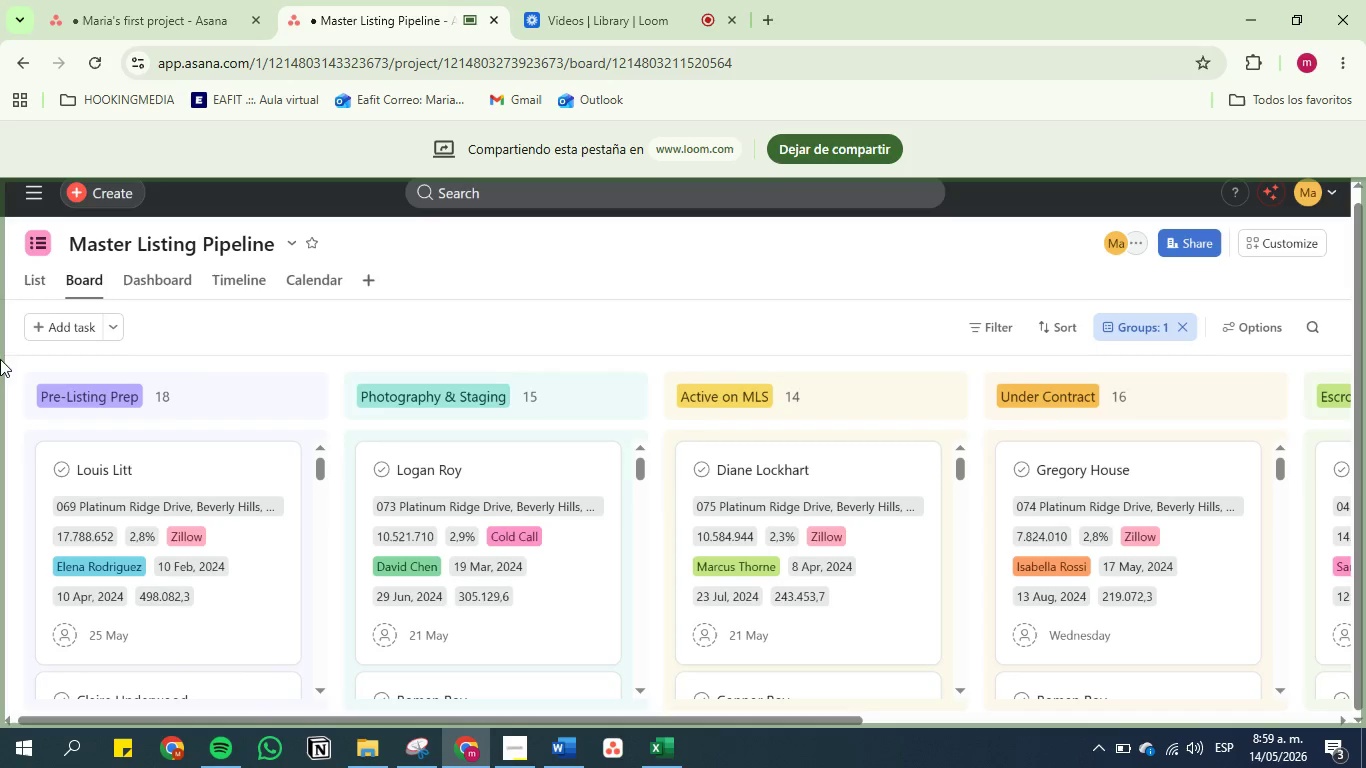 
wait(9.75)
 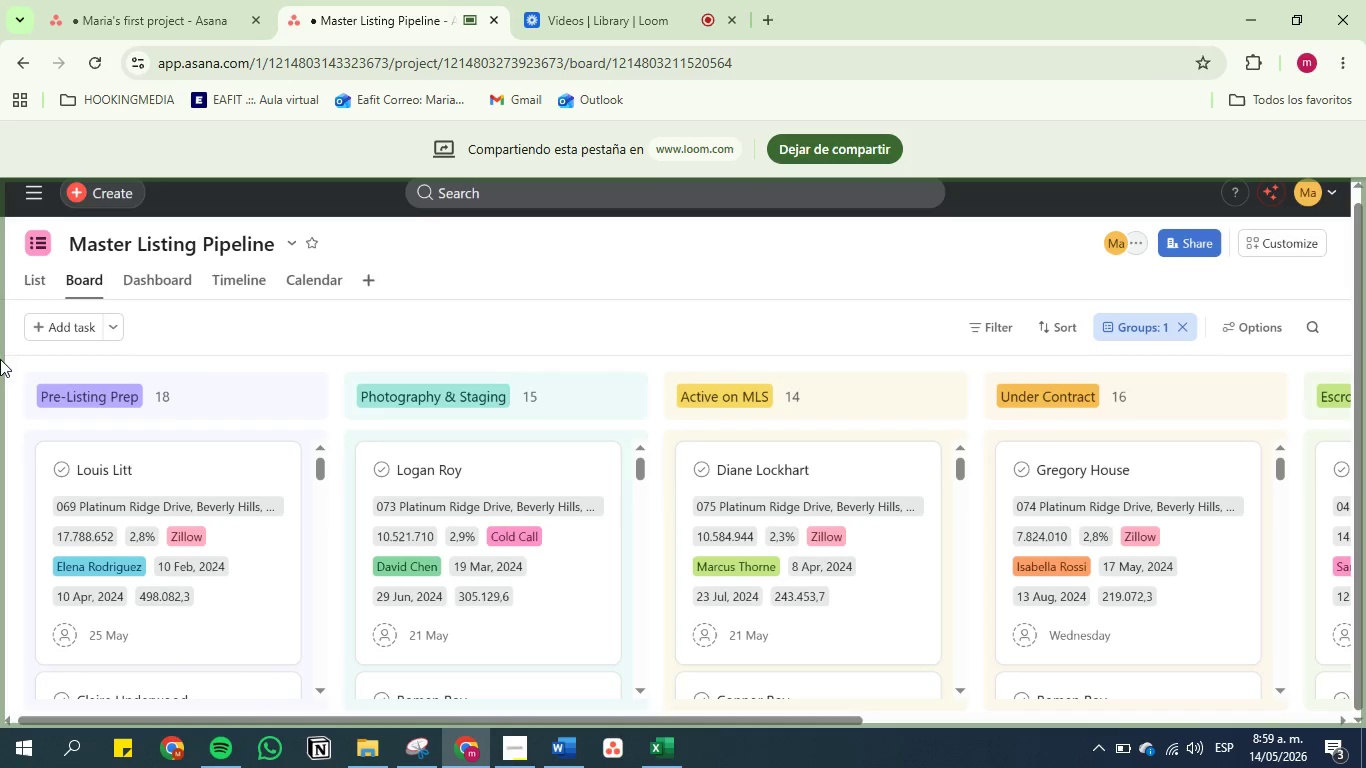 
left_click_drag(start_coordinate=[773, 723], to_coordinate=[998, 718])
 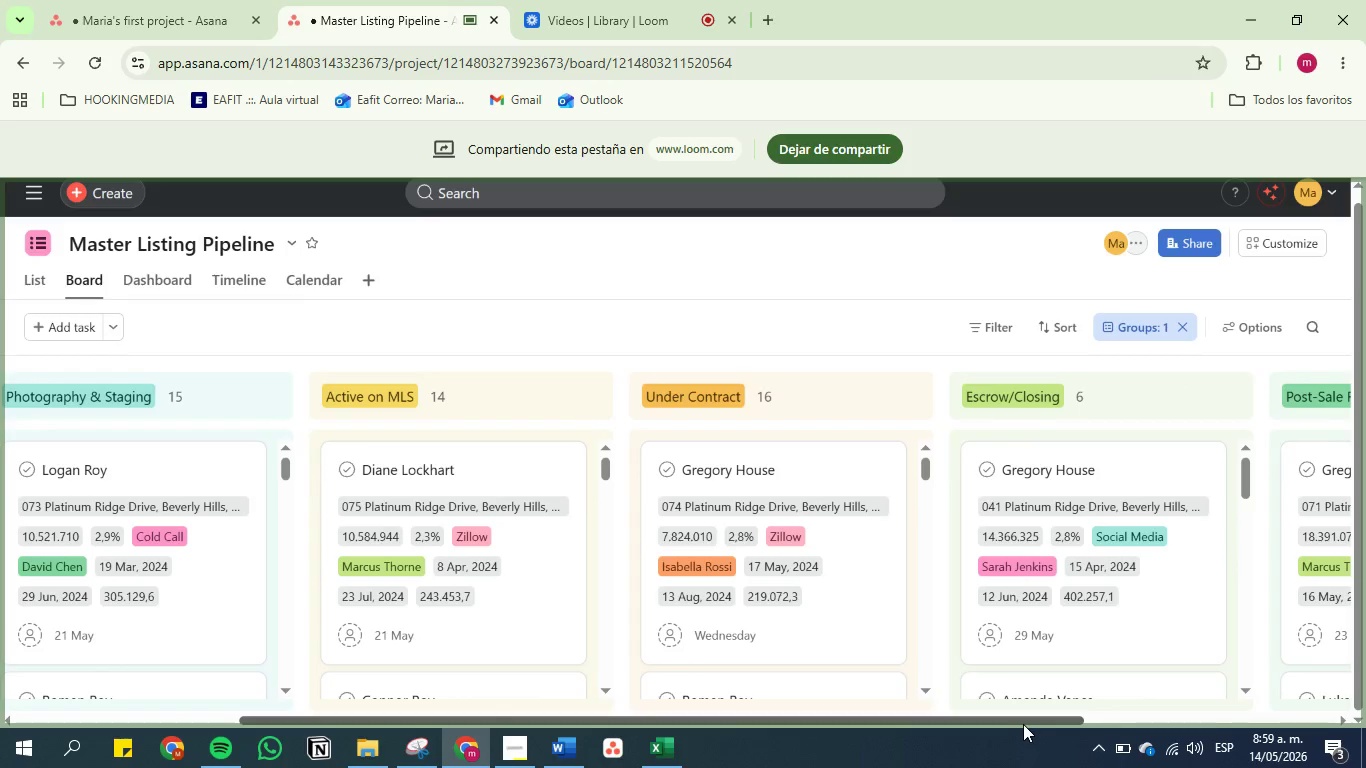 
left_click_drag(start_coordinate=[1025, 724], to_coordinate=[1205, 734])
 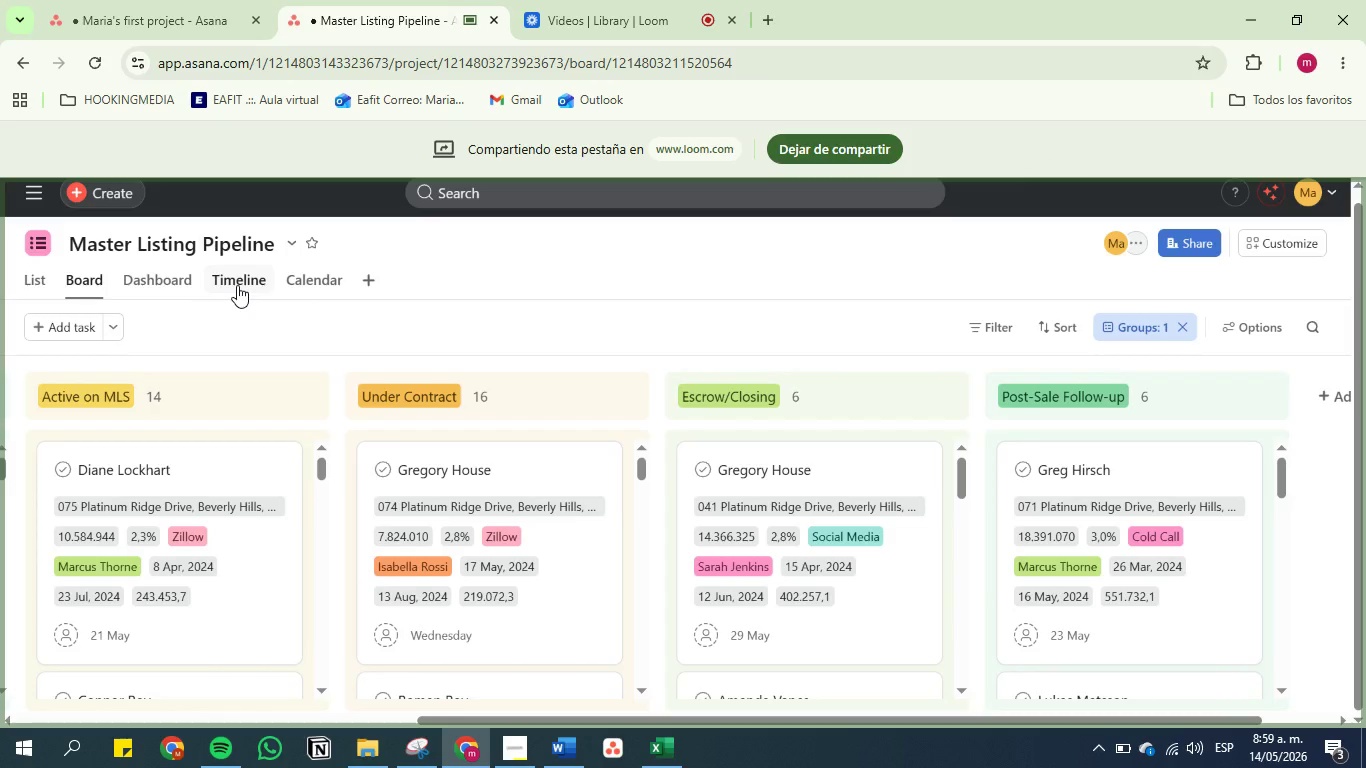 
wait(5.66)
 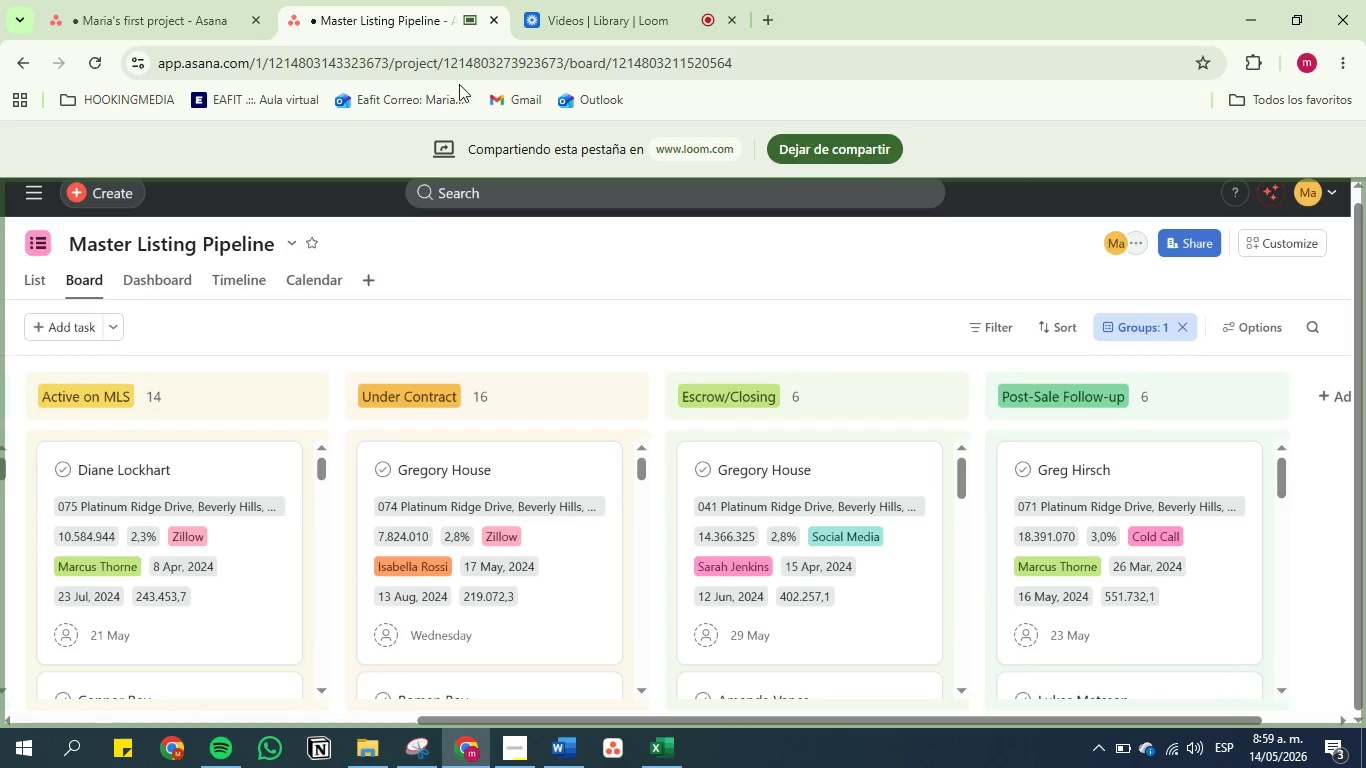 
left_click([245, 272])
 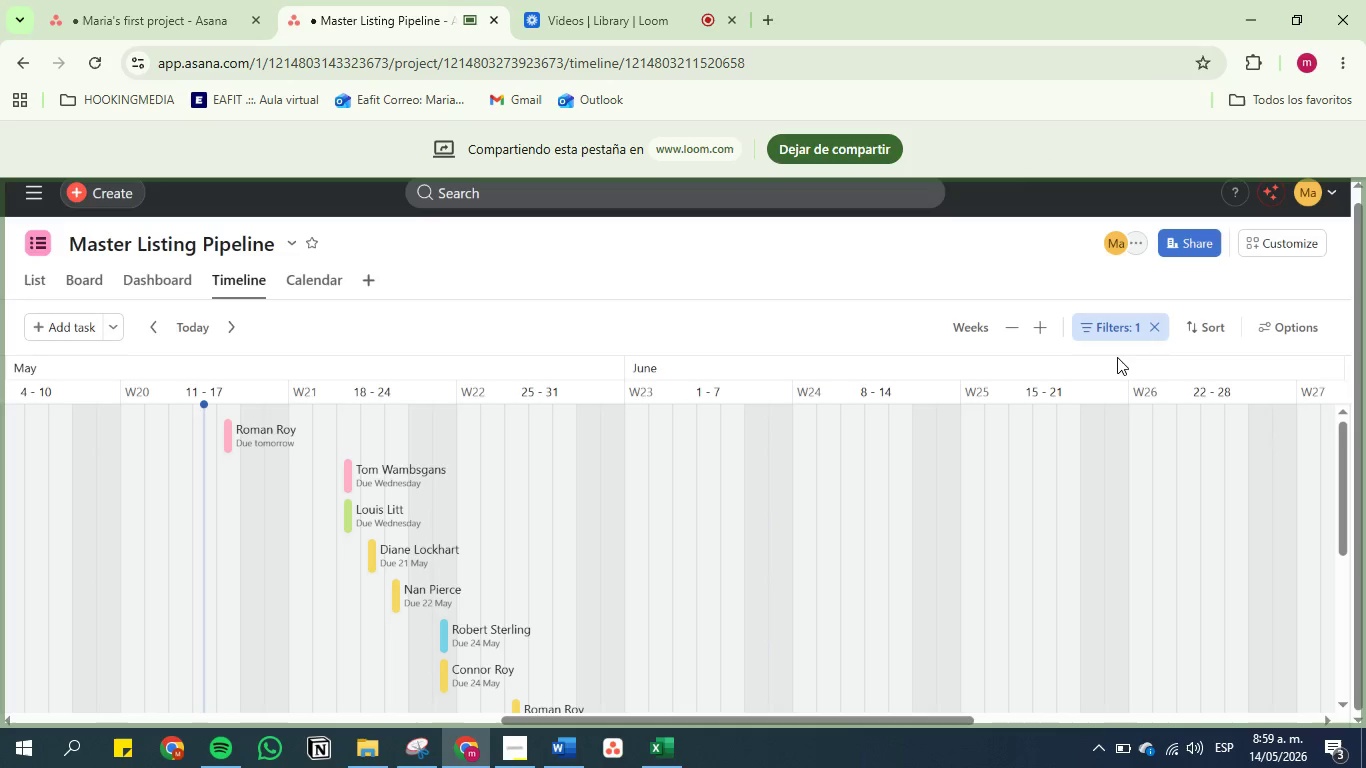 
left_click([1117, 331])
 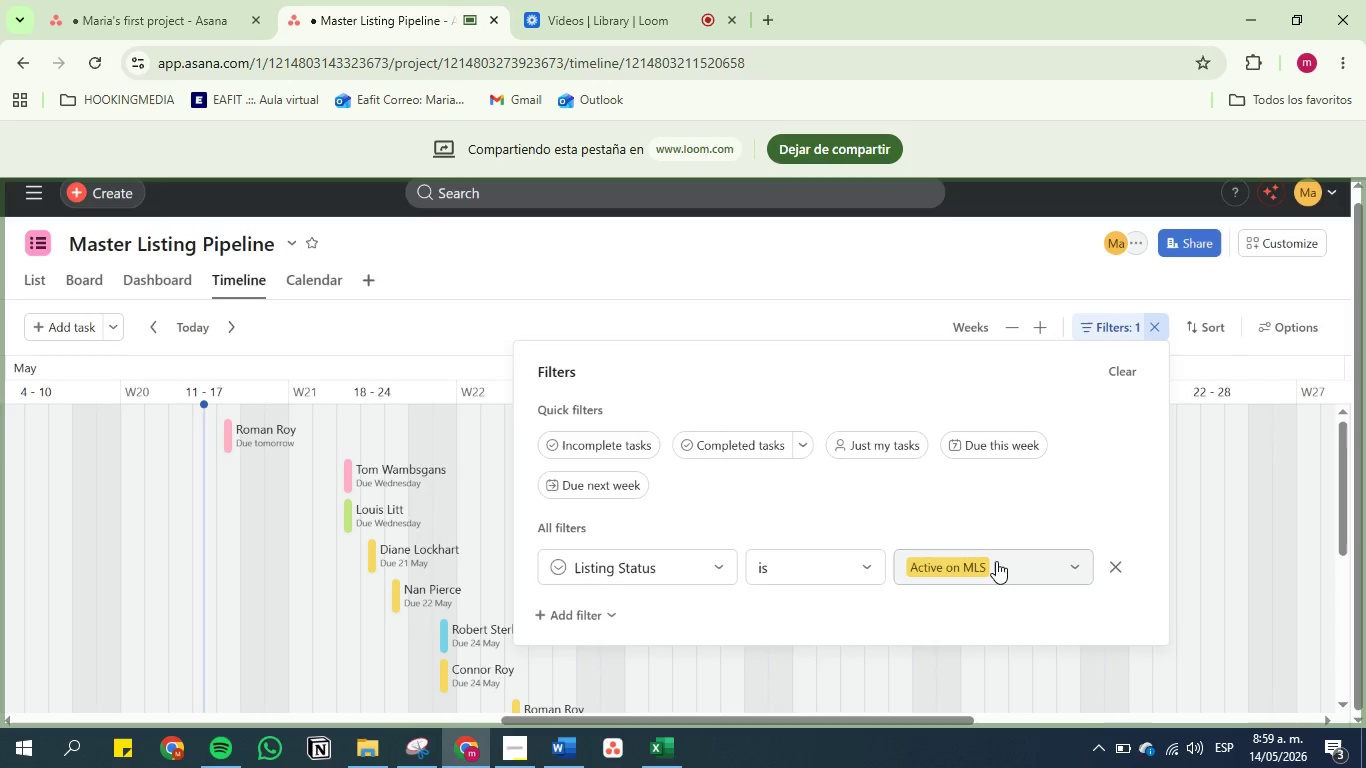 
wait(5.7)
 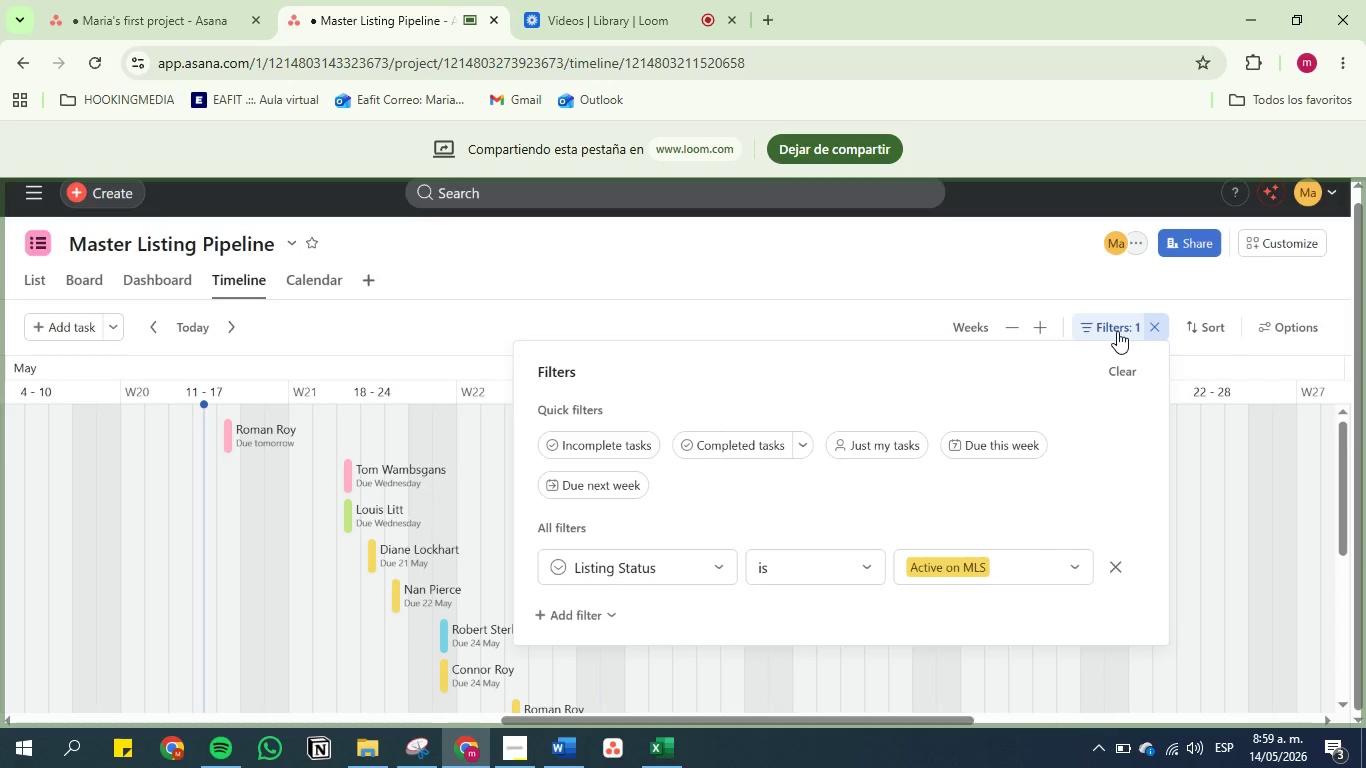 
left_click([1018, 274])
 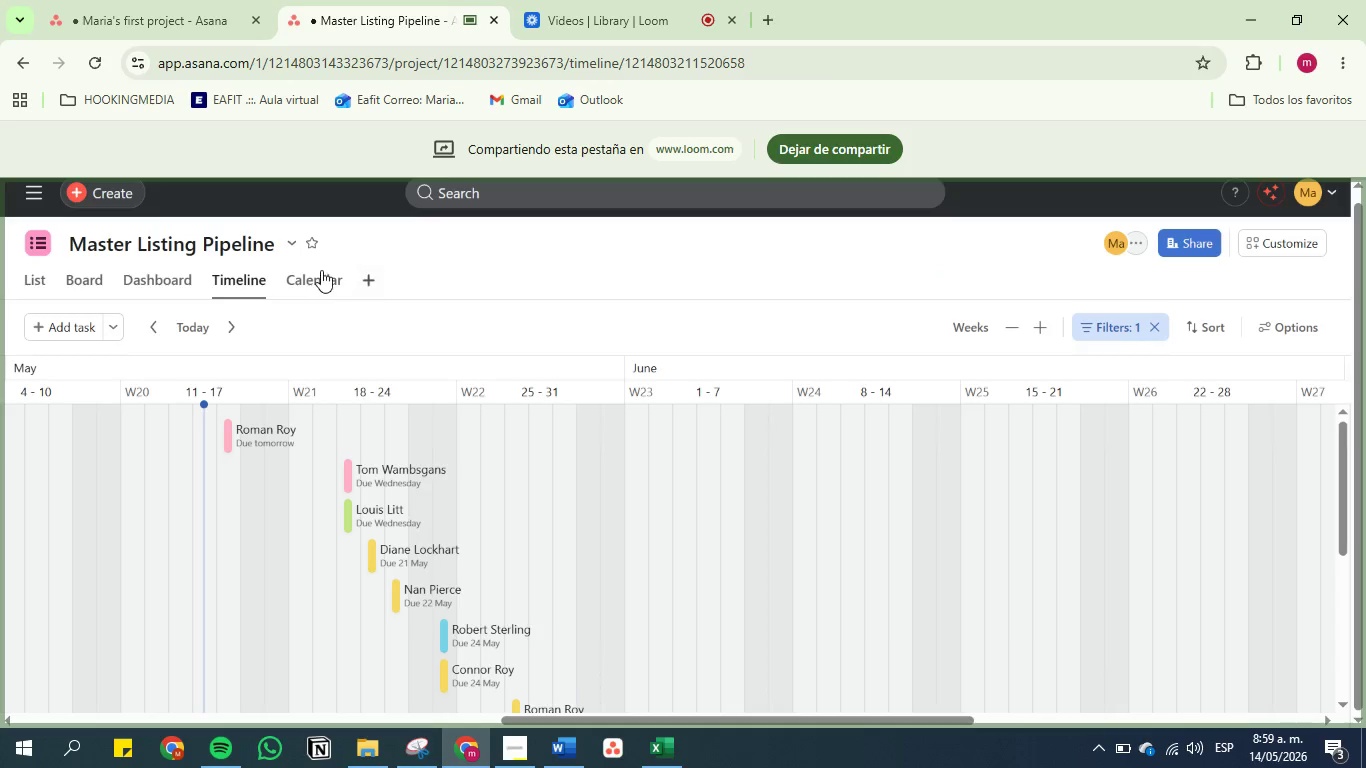 
left_click([321, 268])
 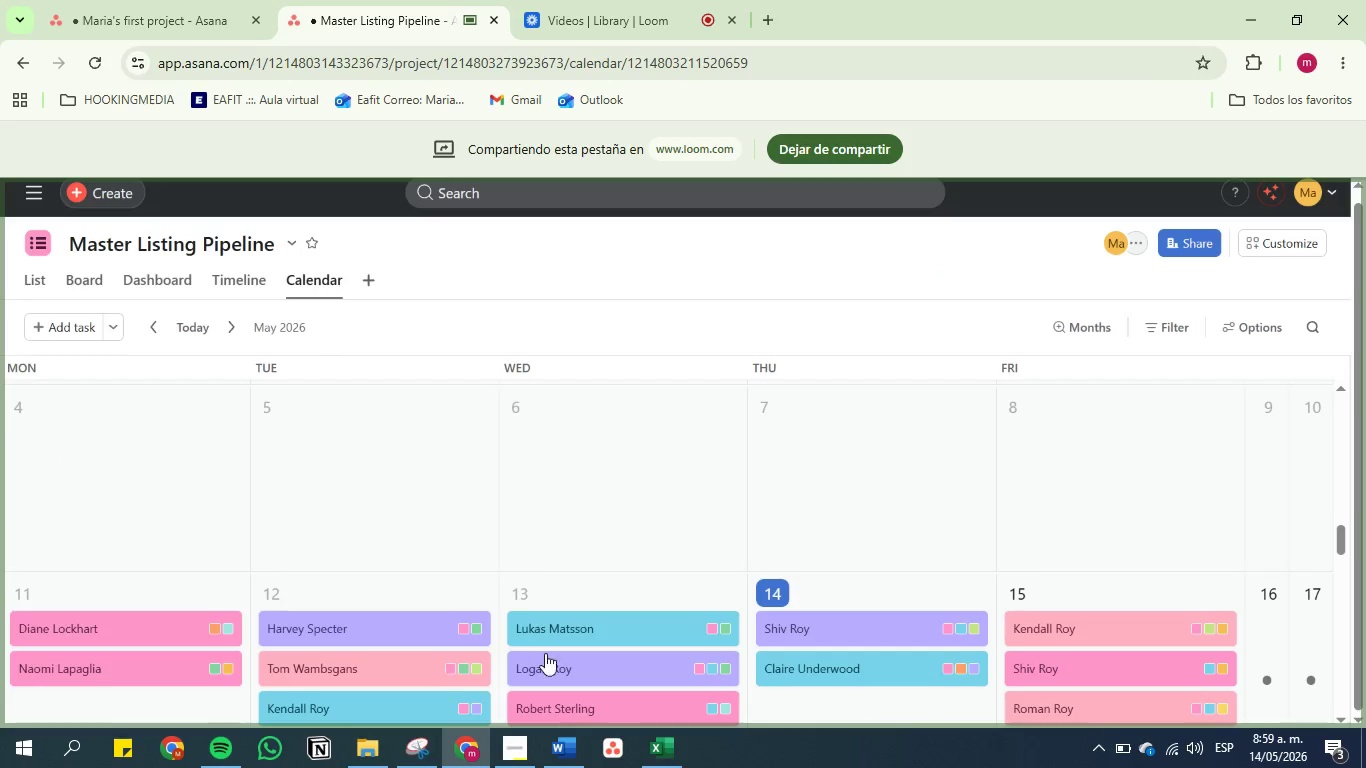 
left_click([558, 753])
 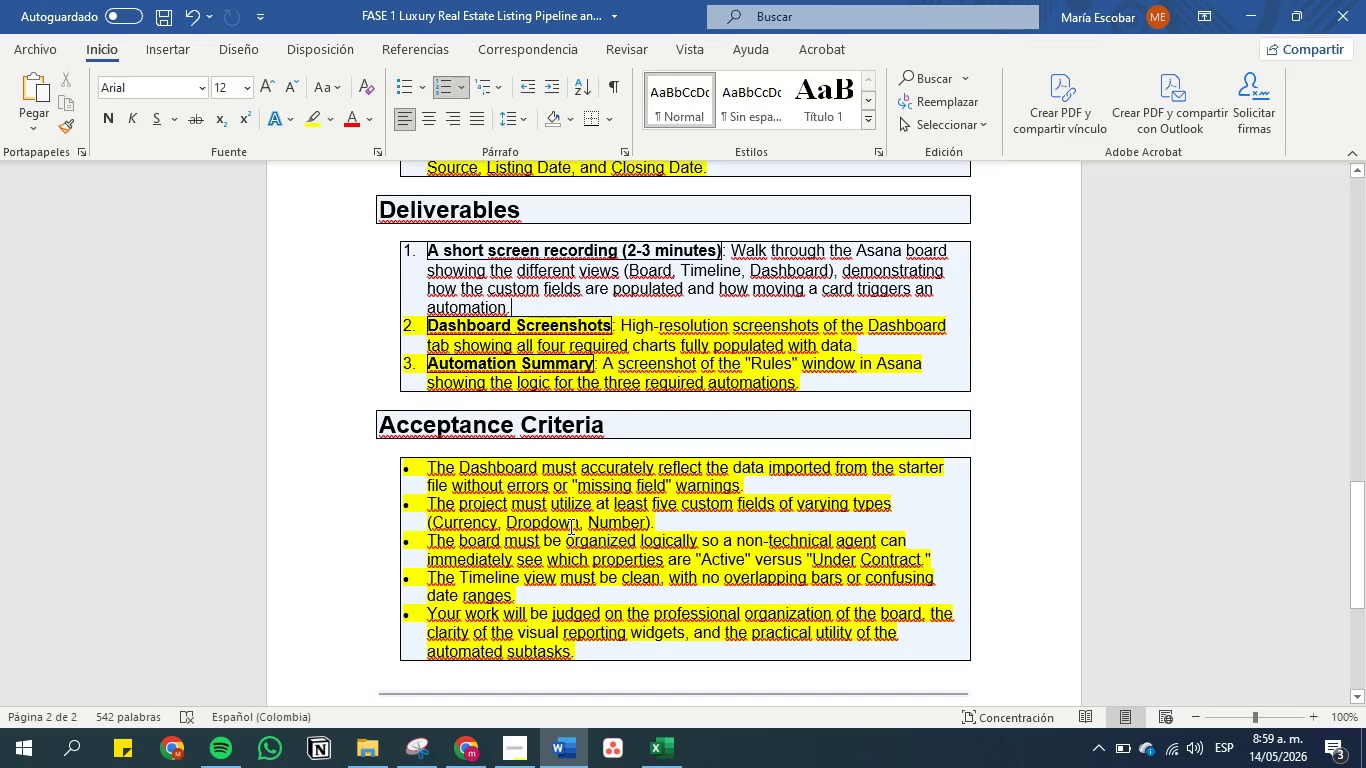 
scroll: coordinate [569, 526], scroll_direction: up, amount: 5.0
 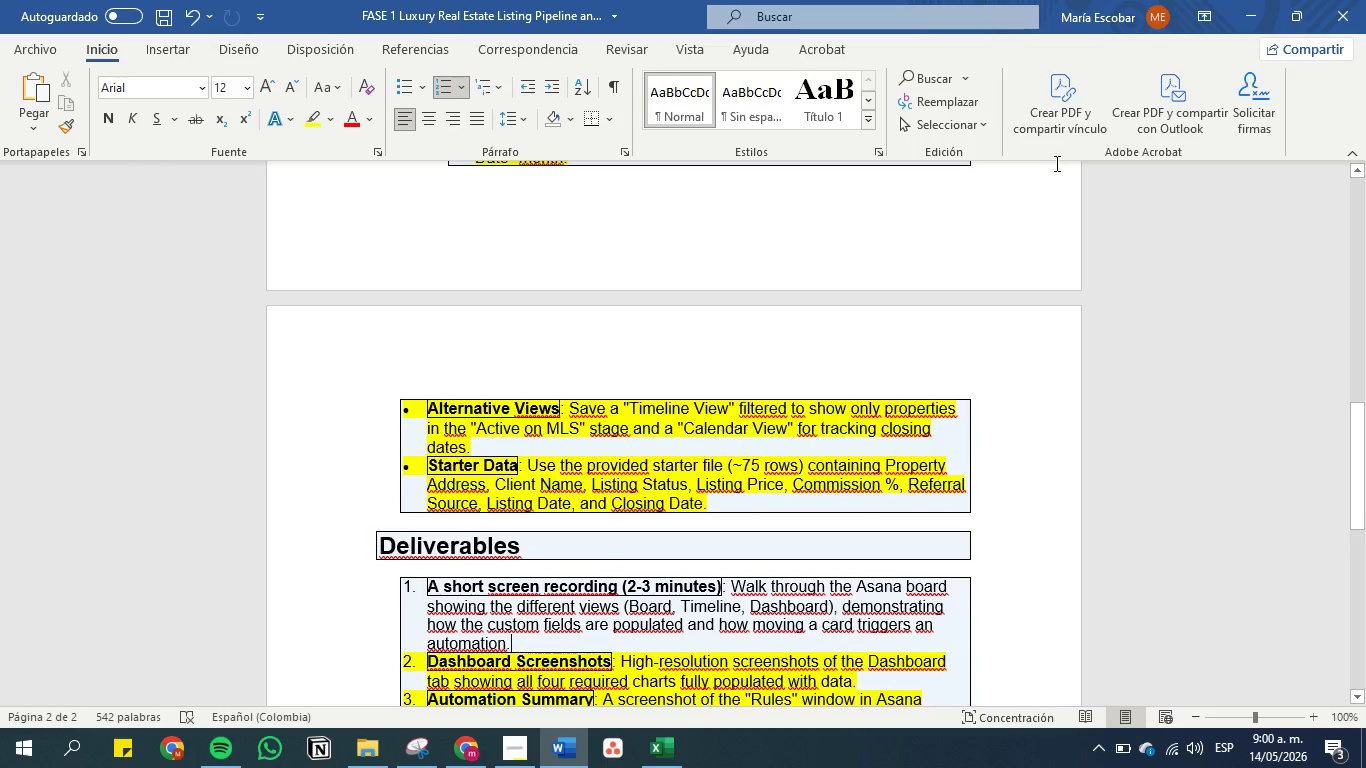 
left_click([1238, 7])
 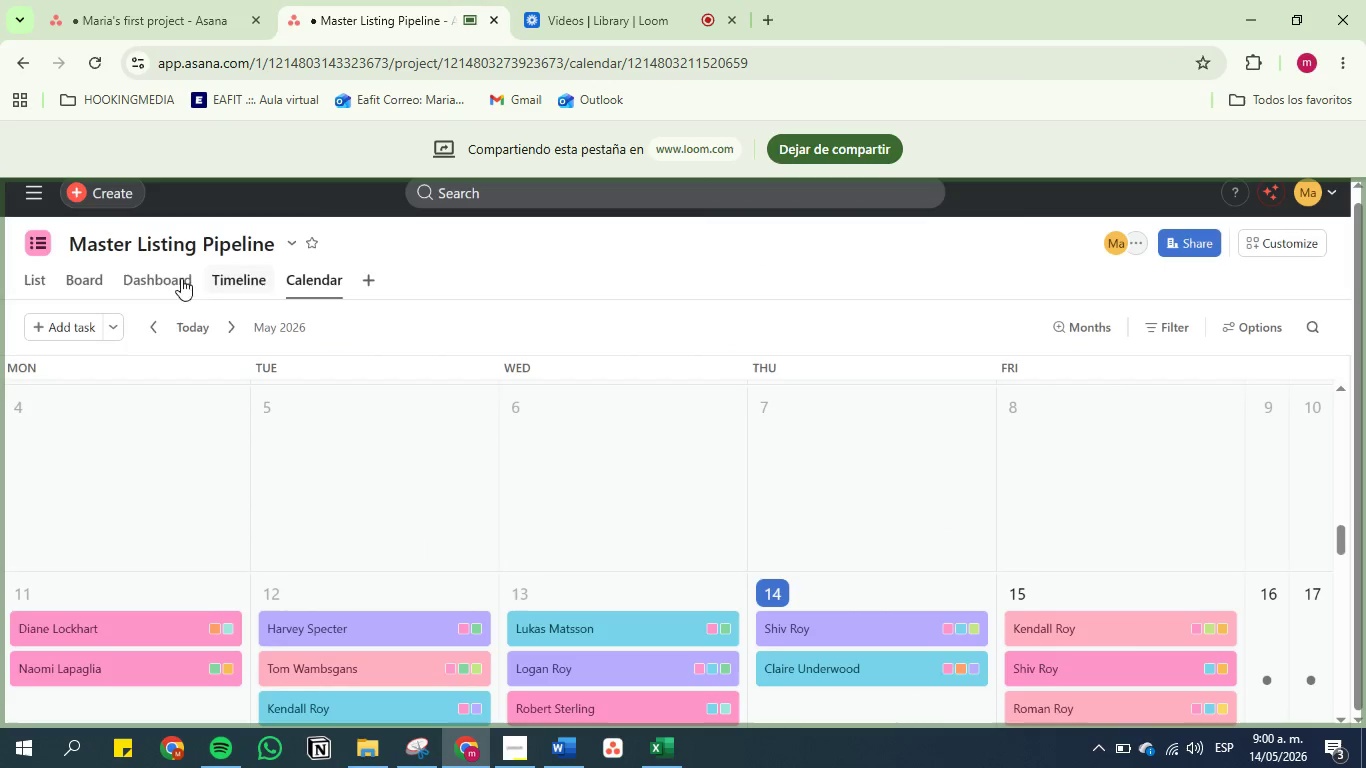 
left_click([128, 284])
 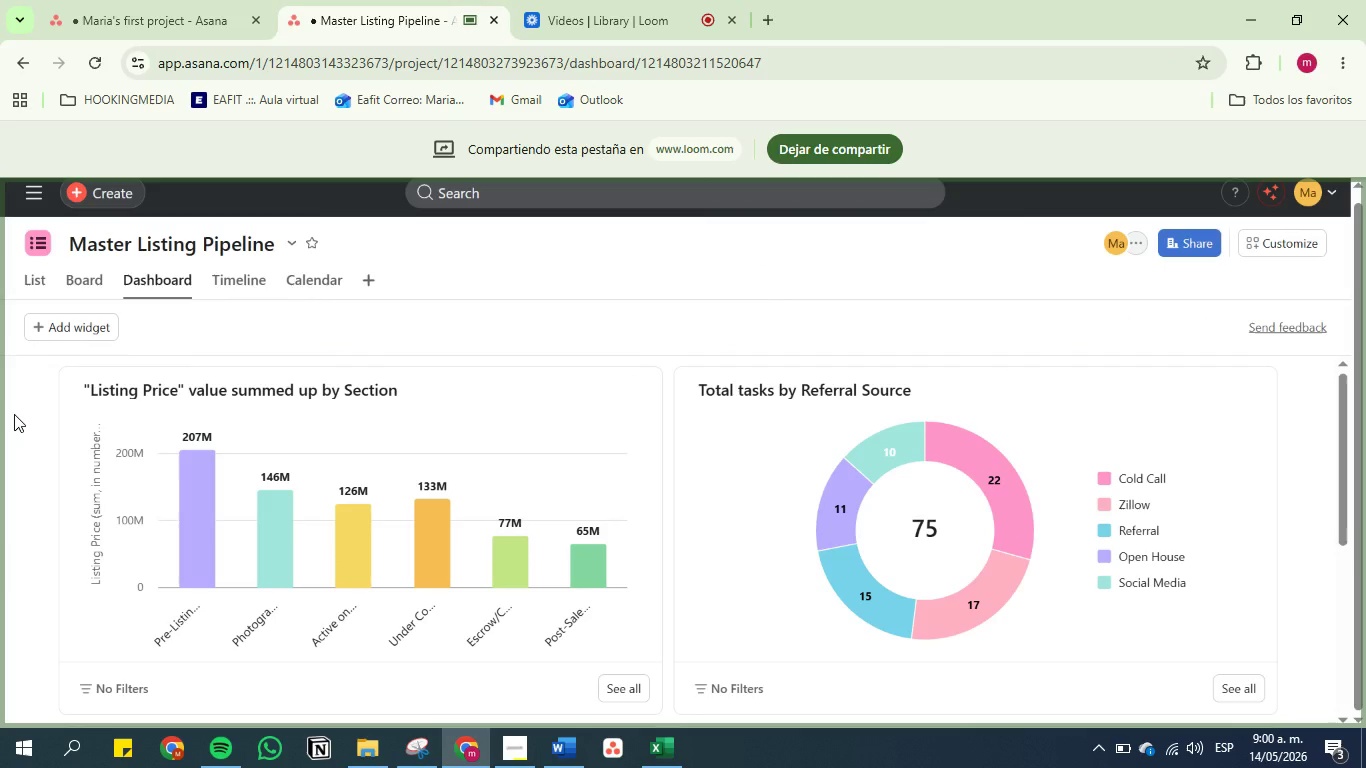 
scroll: coordinate [14, 414], scroll_direction: up, amount: 6.0
 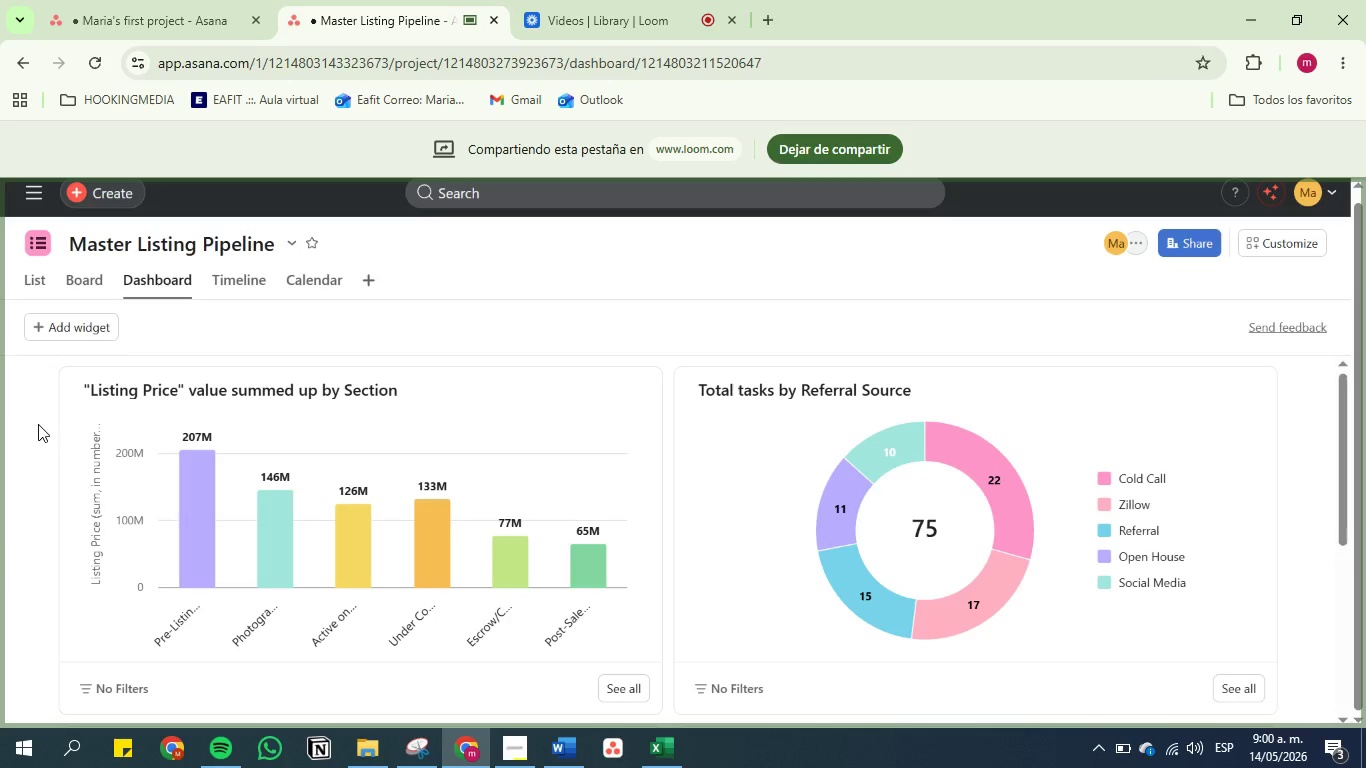 
scroll: coordinate [38, 424], scroll_direction: down, amount: 1.0
 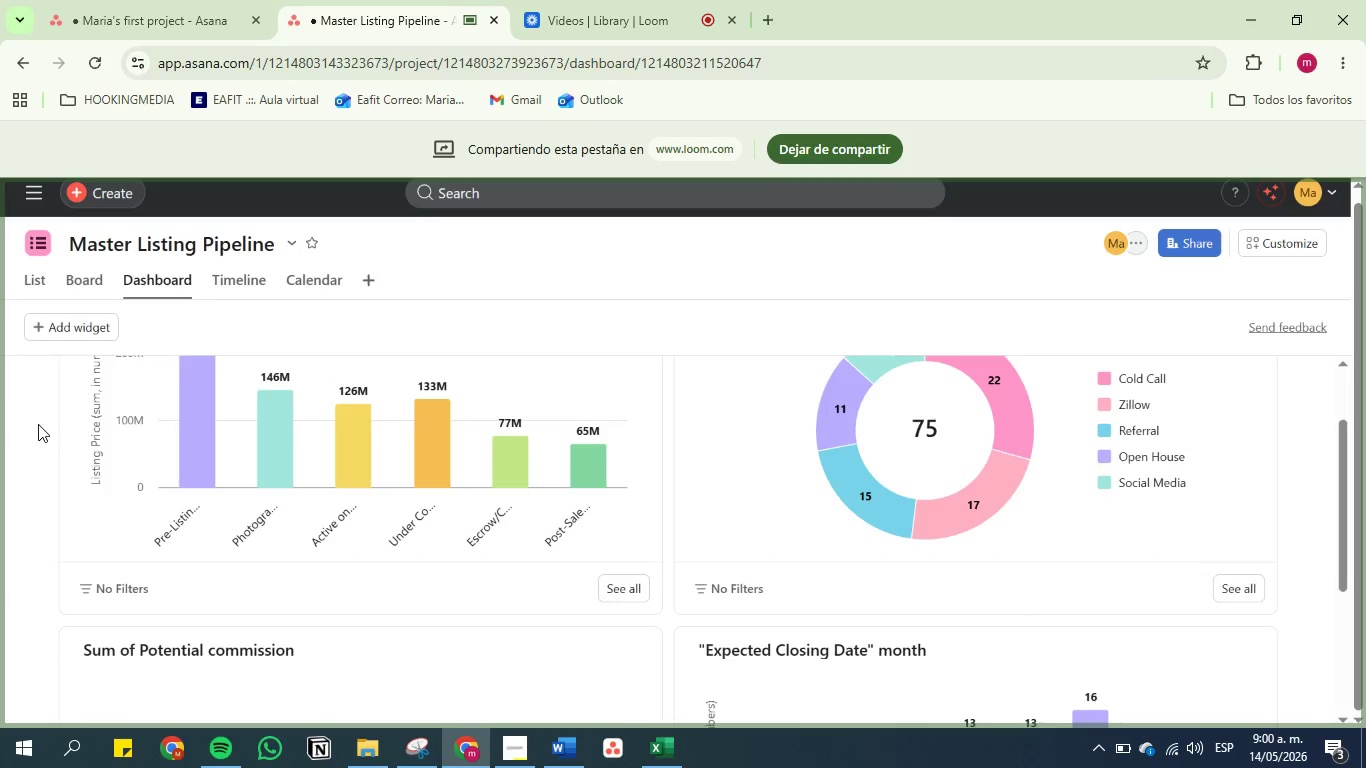 
scroll: coordinate [38, 424], scroll_direction: up, amount: 3.0
 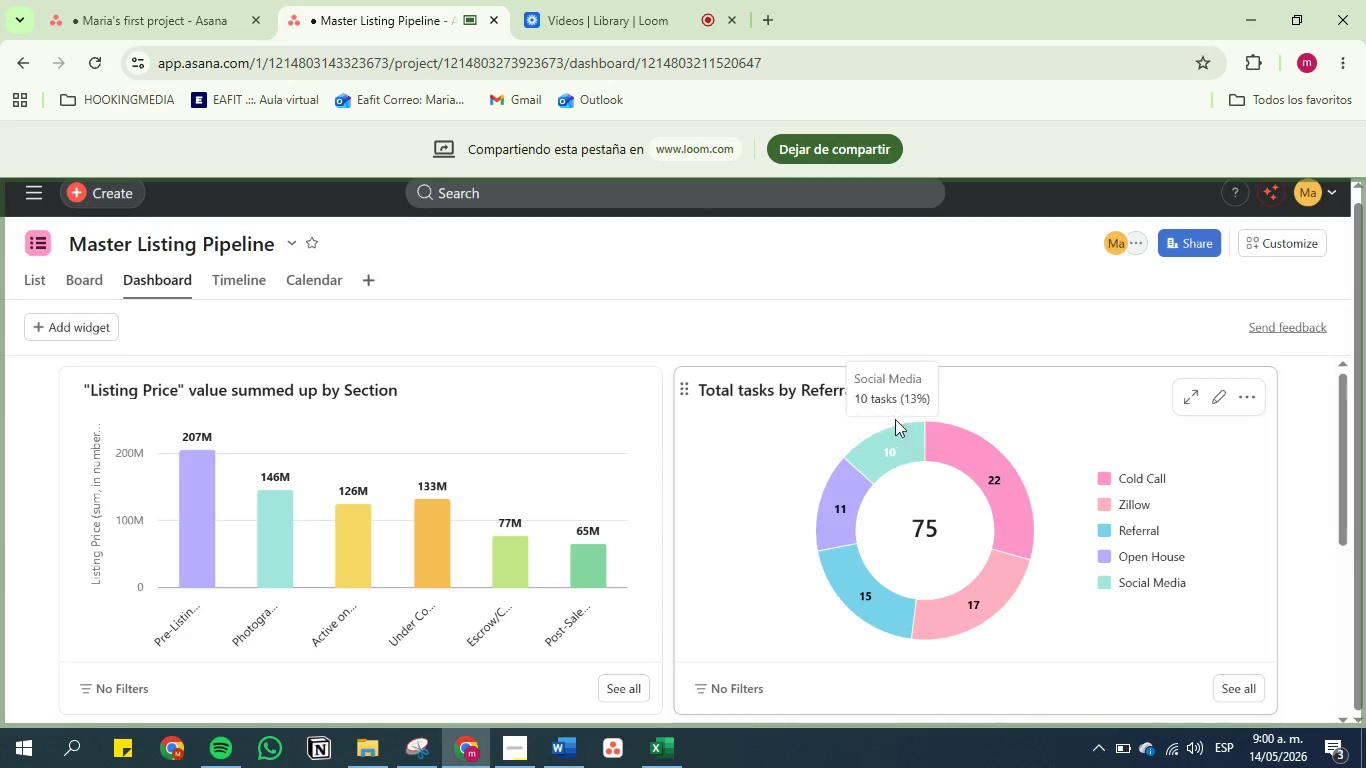 
wait(7.34)
 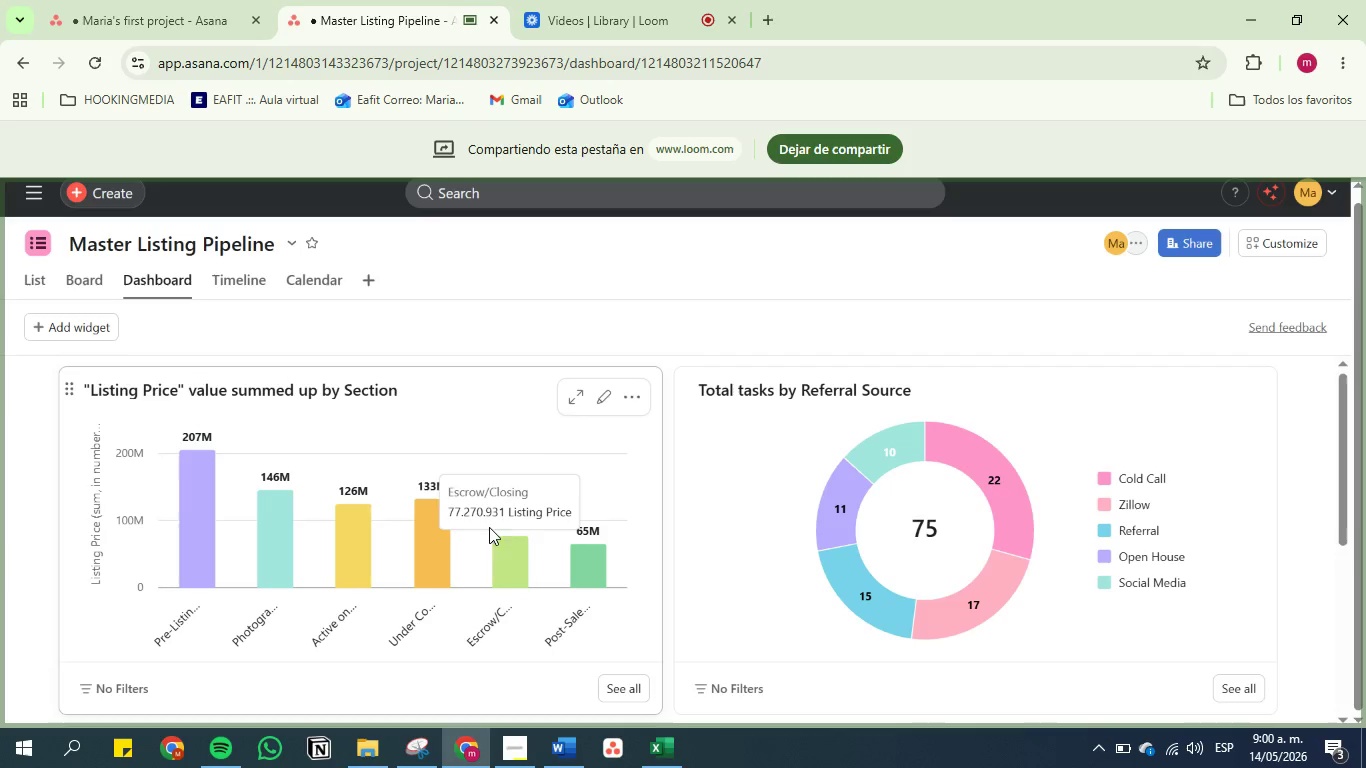 
scroll: coordinate [648, 452], scroll_direction: down, amount: 6.0
 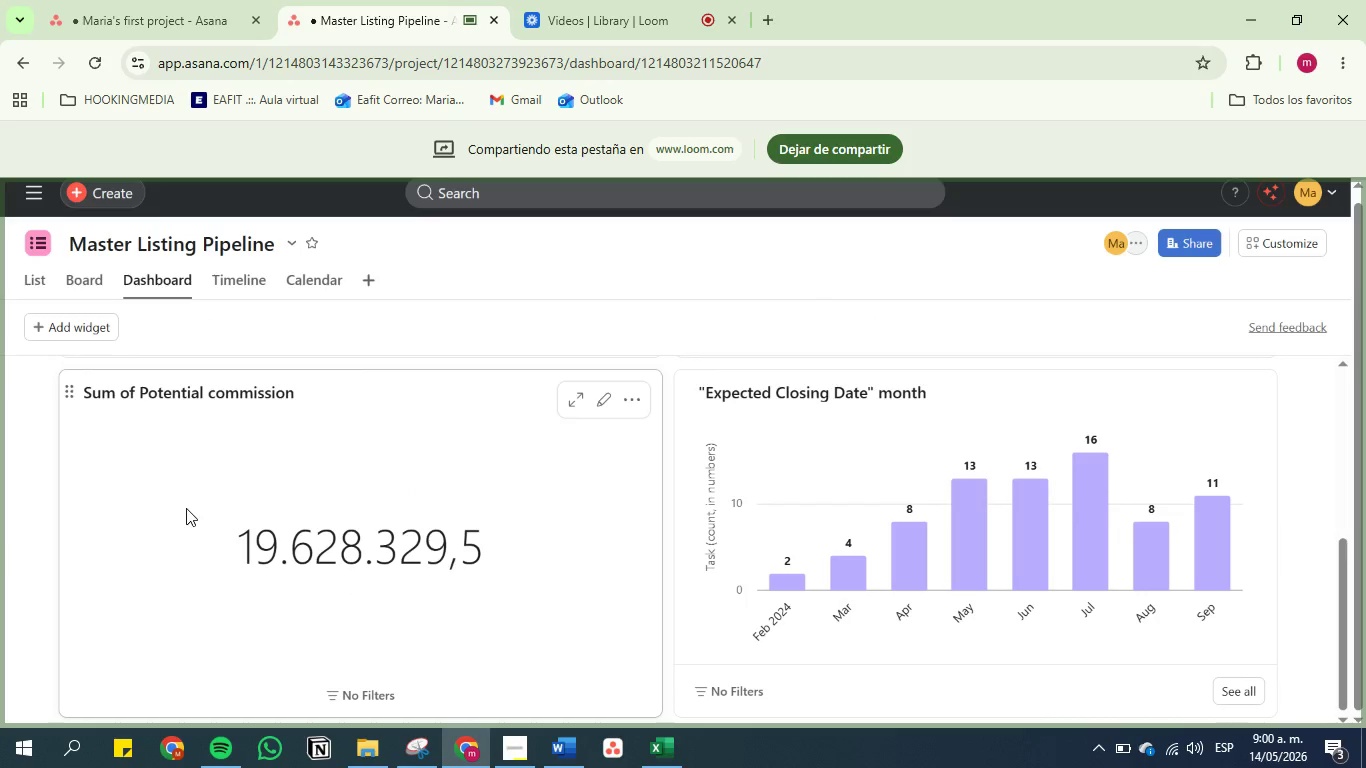 
wait(7.62)
 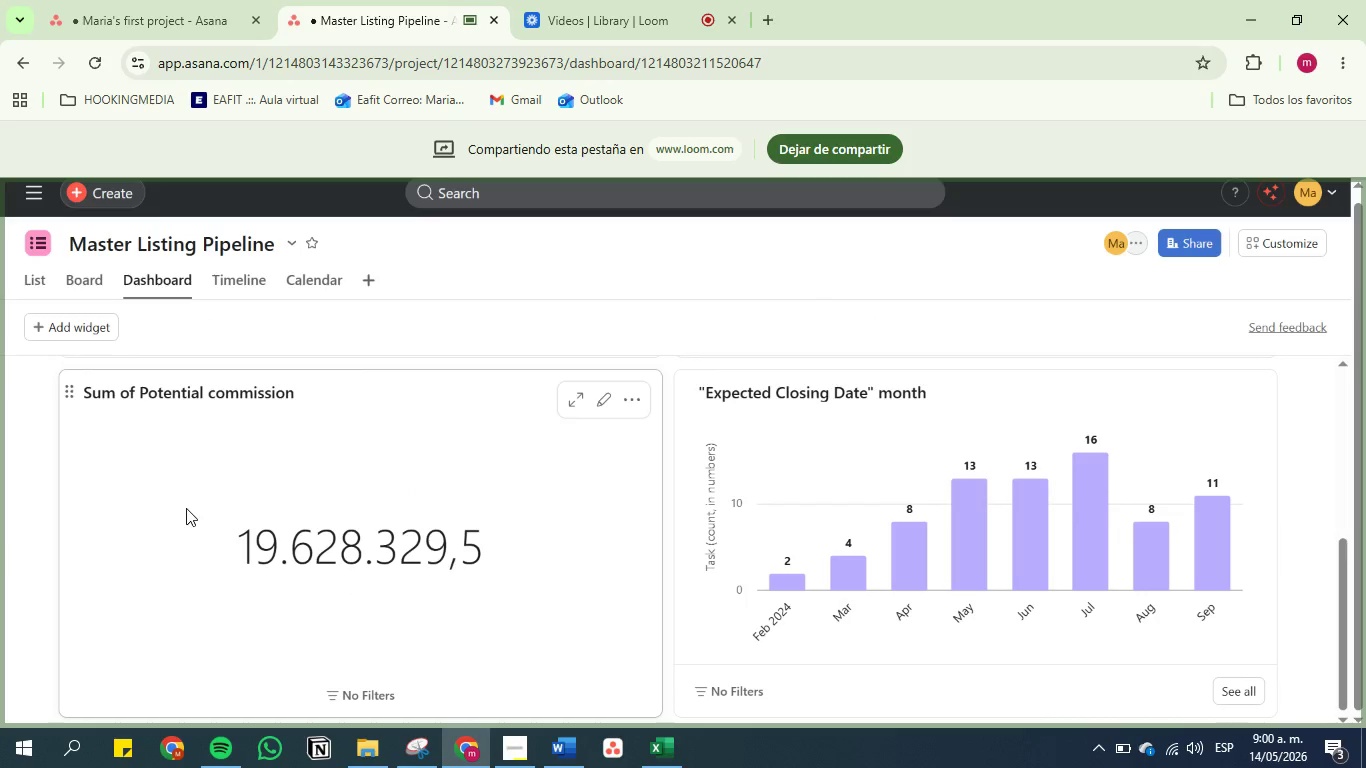 
scroll: coordinate [948, 503], scroll_direction: down, amount: 6.0
 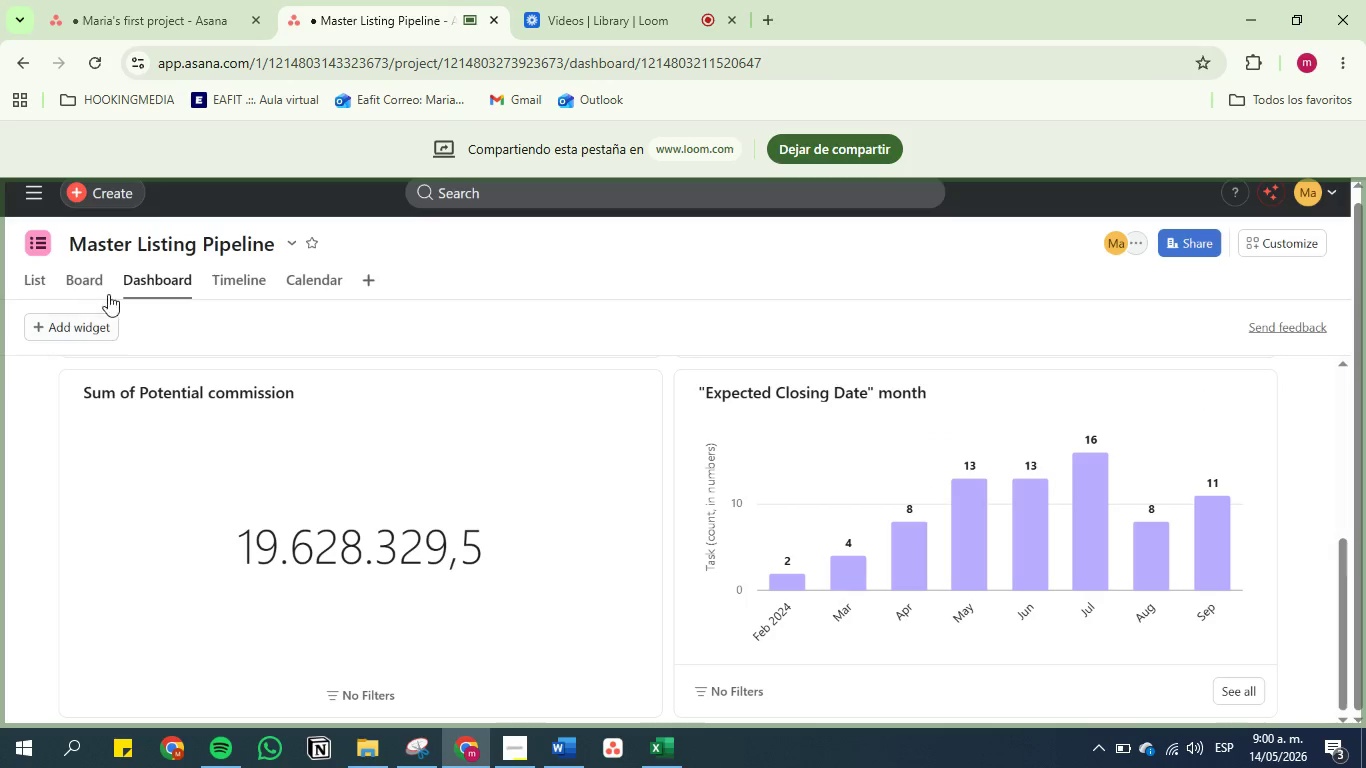 
scroll: coordinate [267, 508], scroll_direction: up, amount: 14.0
 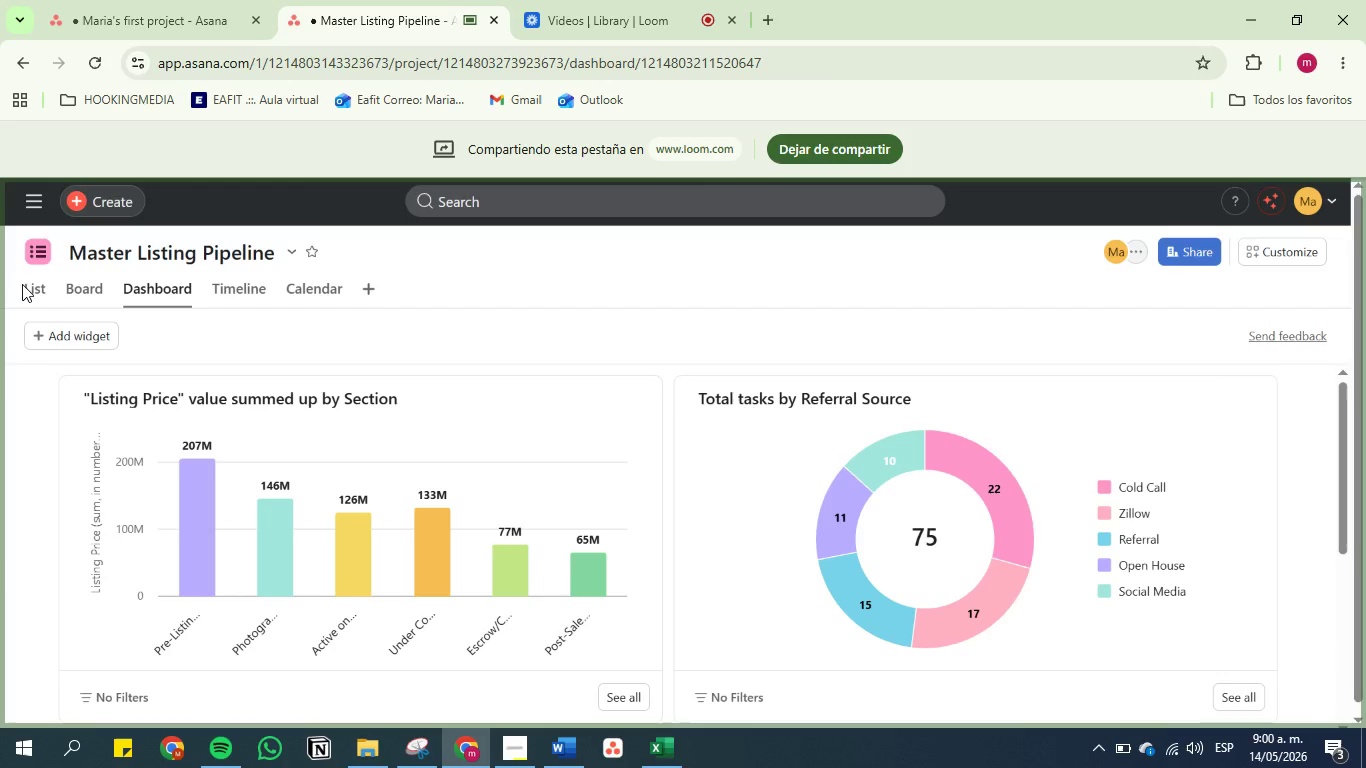 
left_click([22, 284])
 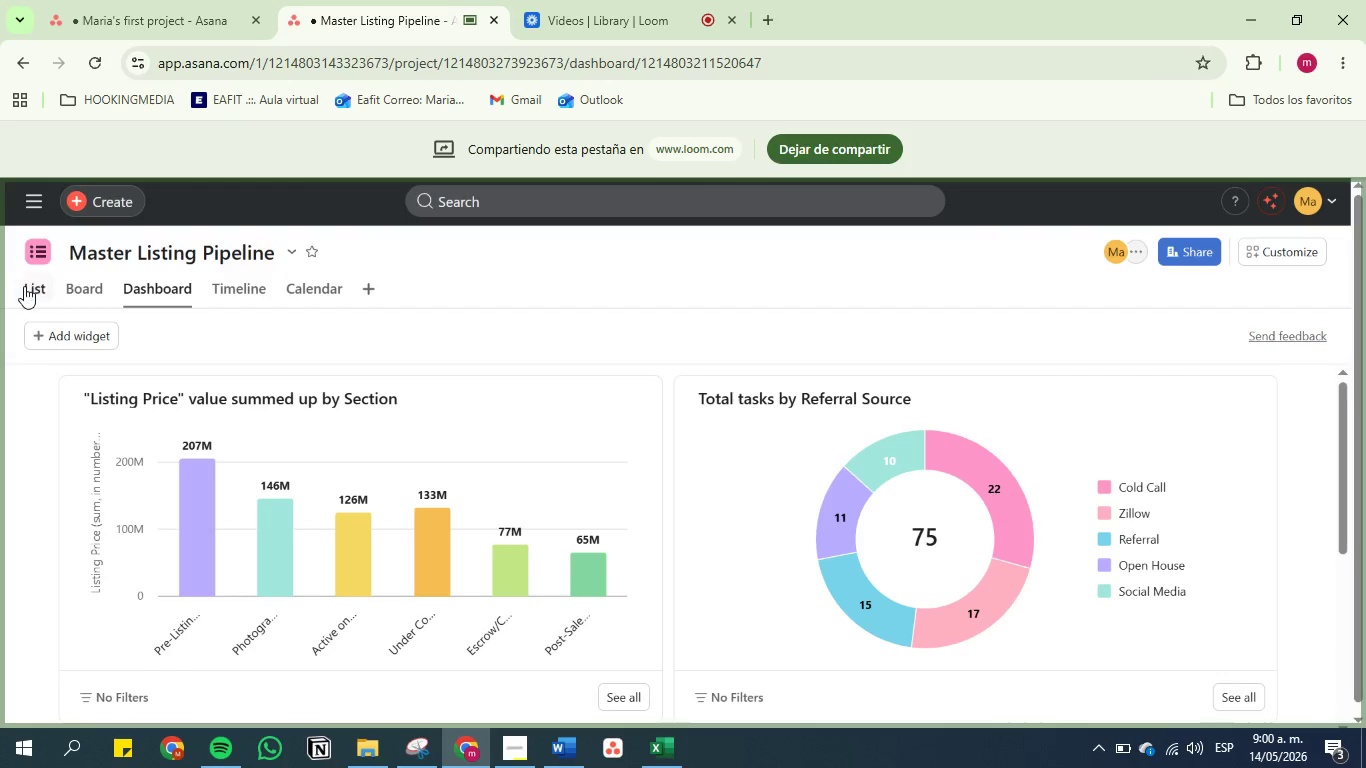 
left_click([24, 286])
 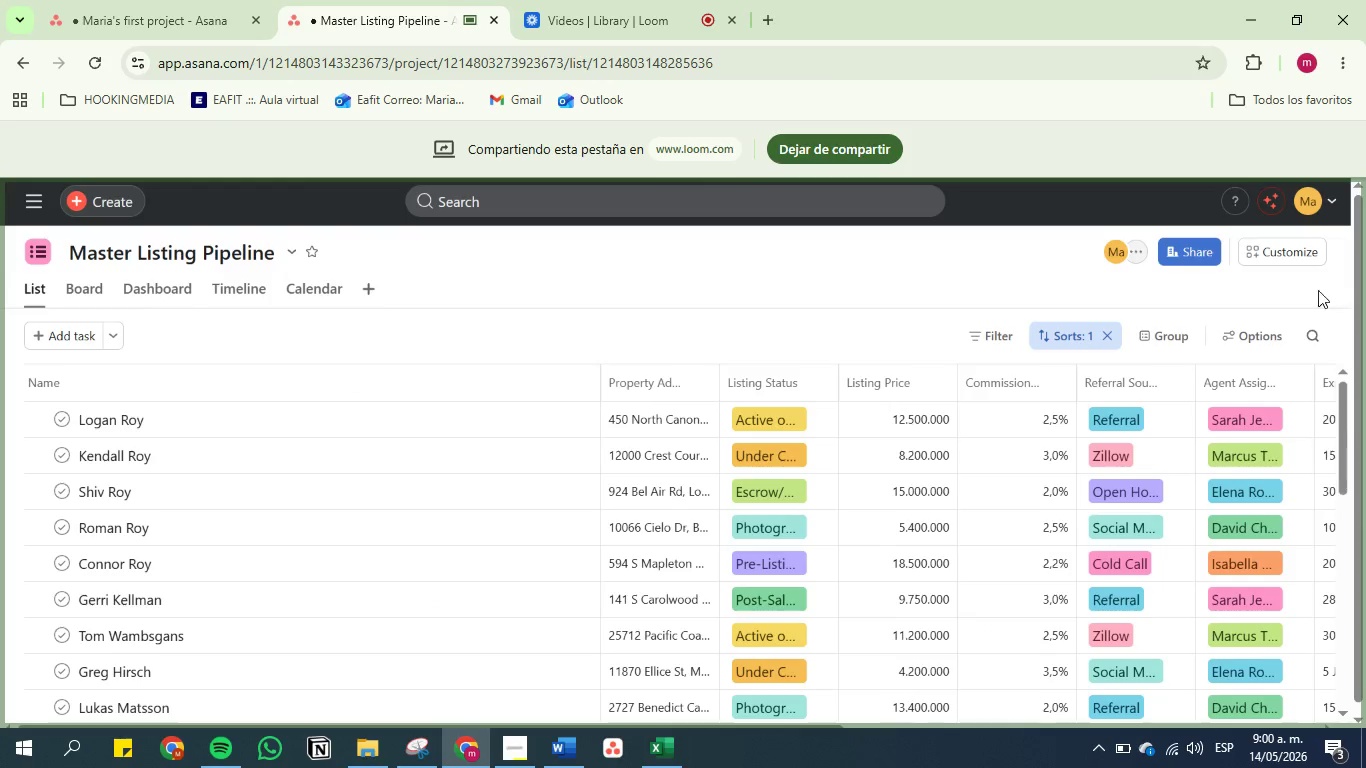 
left_click([1297, 257])
 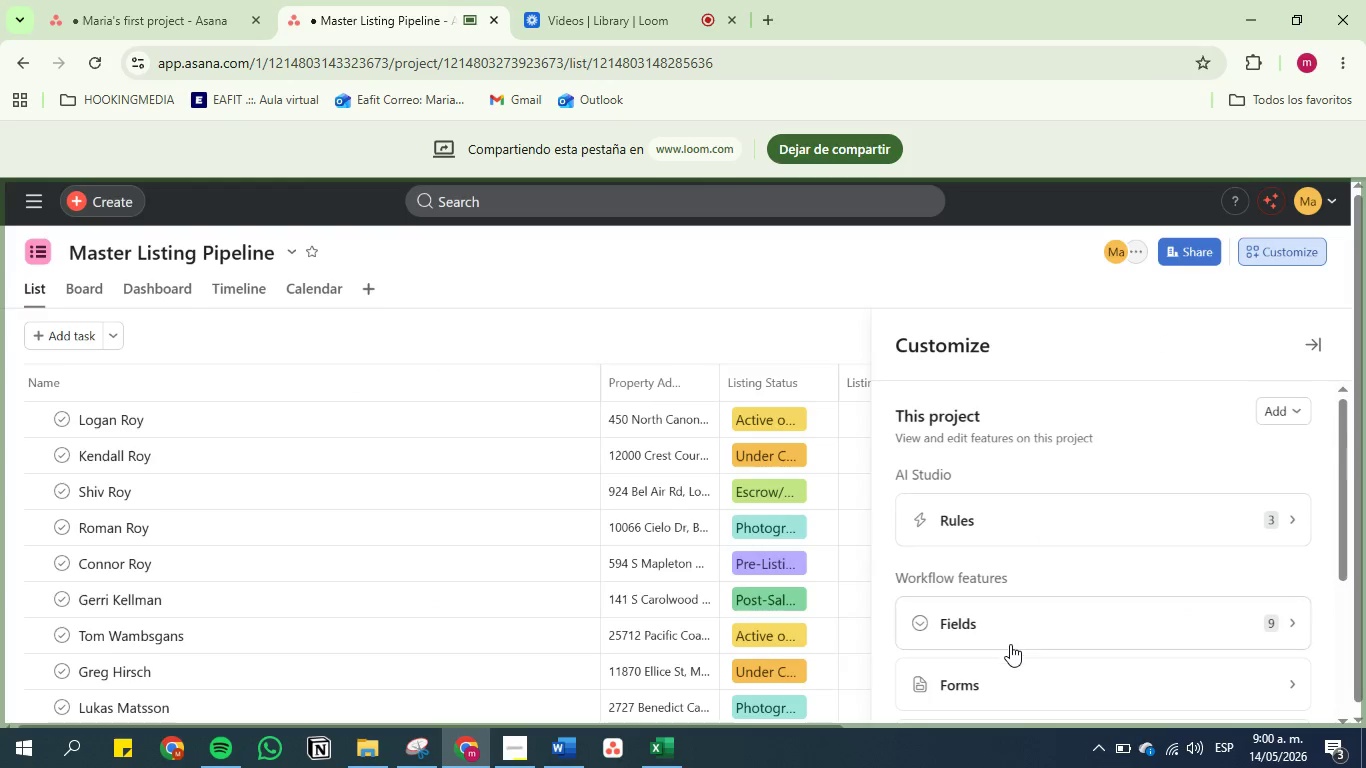 
left_click([1011, 642])
 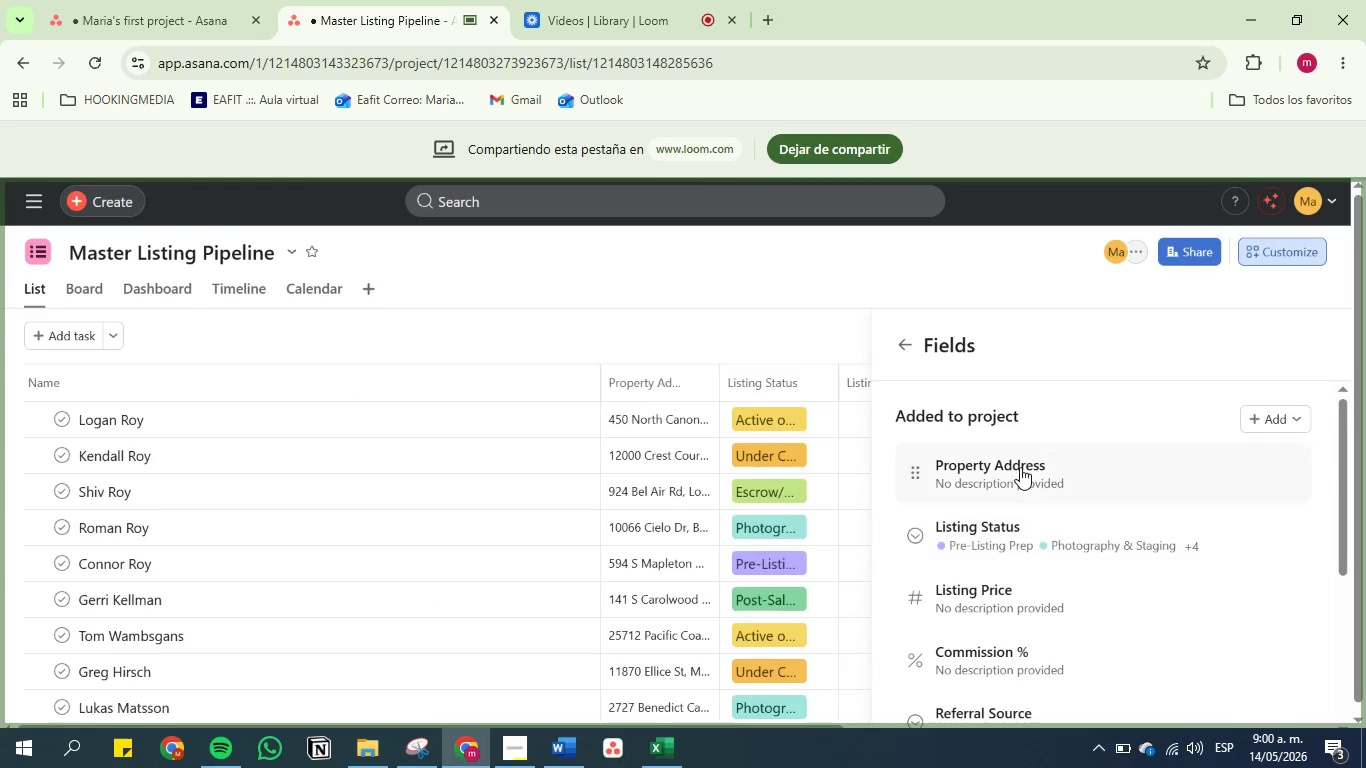 
scroll: coordinate [1018, 493], scroll_direction: down, amount: 14.0
 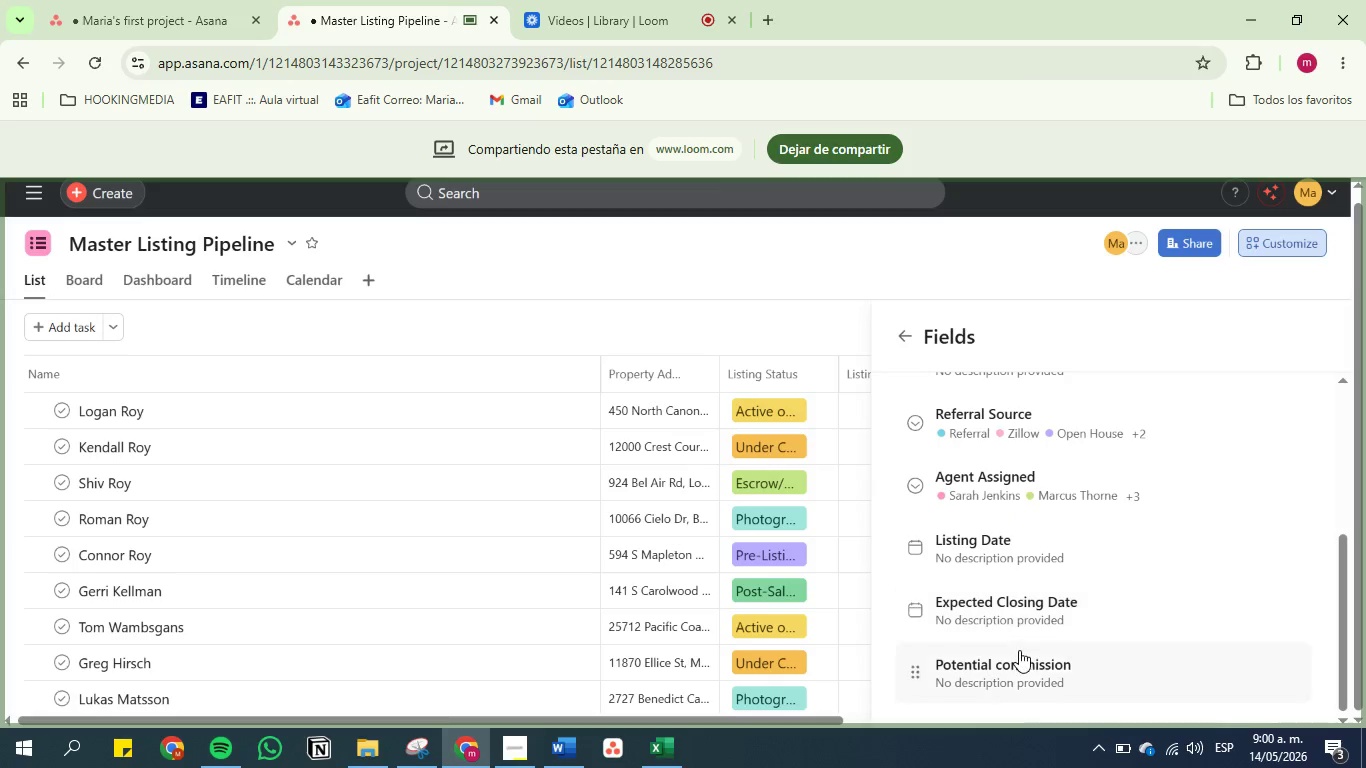 
scroll: coordinate [1019, 650], scroll_direction: up, amount: 1.0
 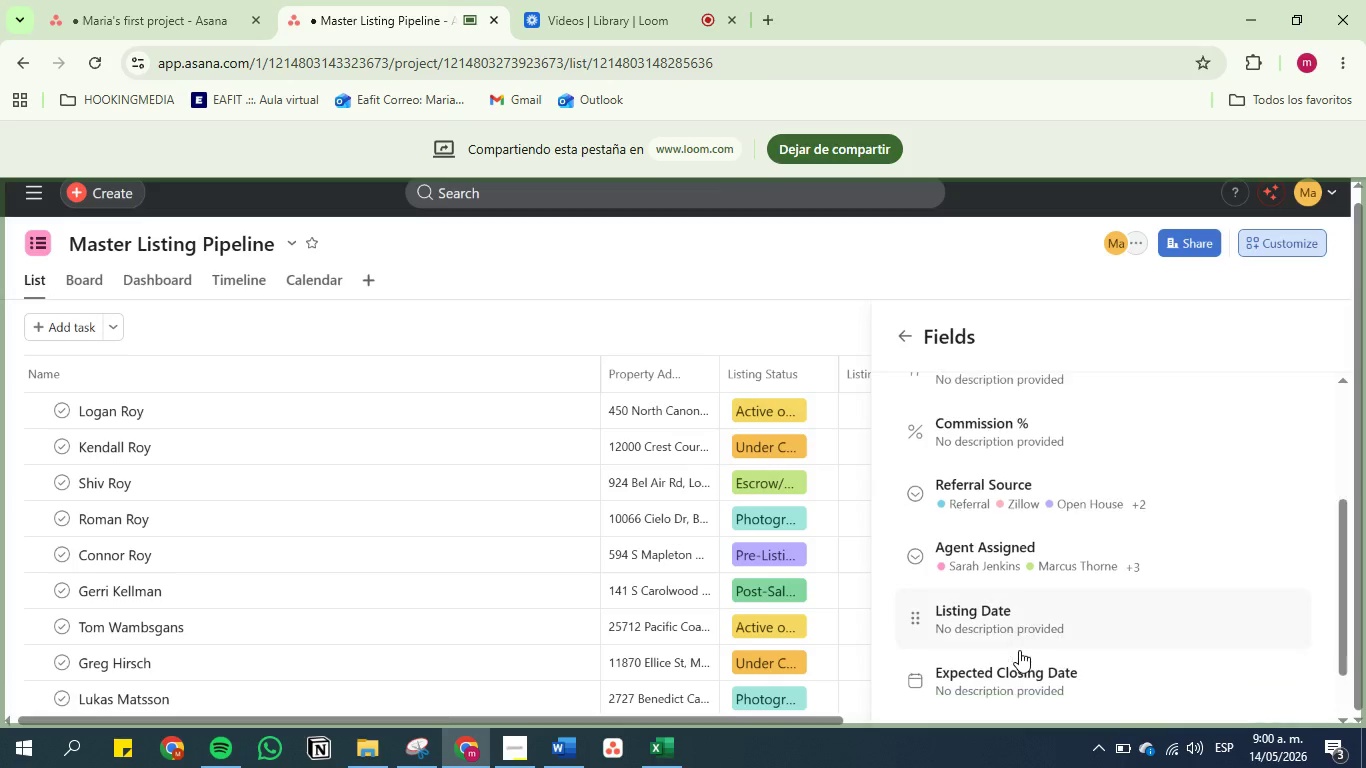 
scroll: coordinate [1019, 650], scroll_direction: down, amount: 4.0
 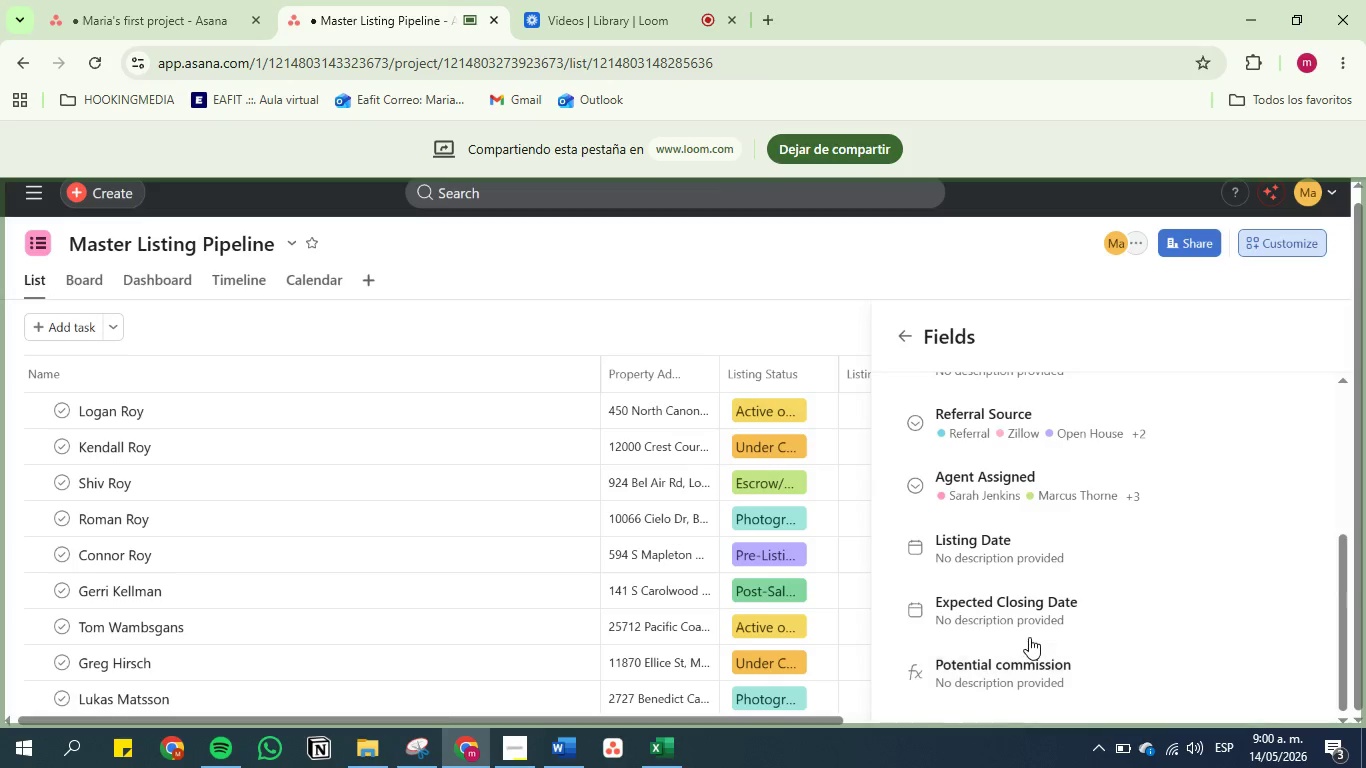 
scroll: coordinate [1029, 637], scroll_direction: up, amount: 2.0
 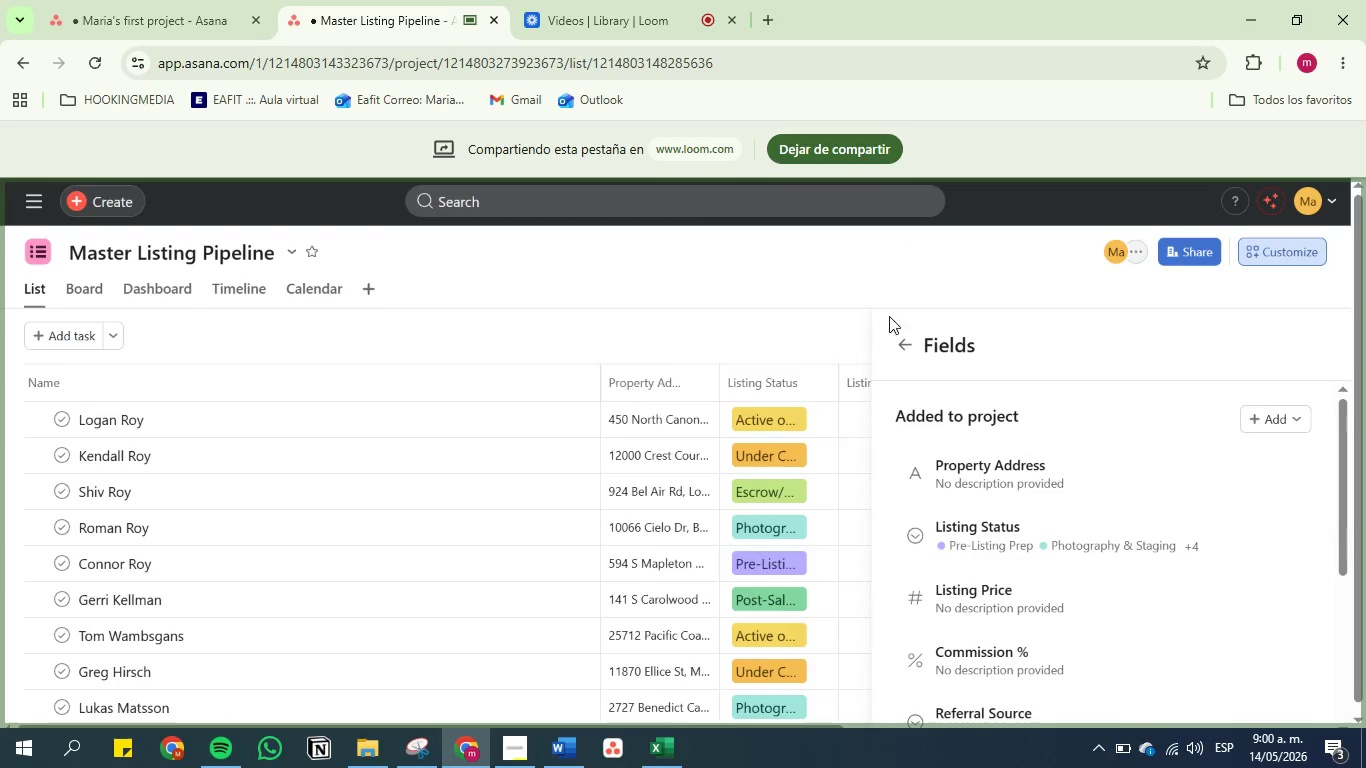 
left_click([899, 344])
 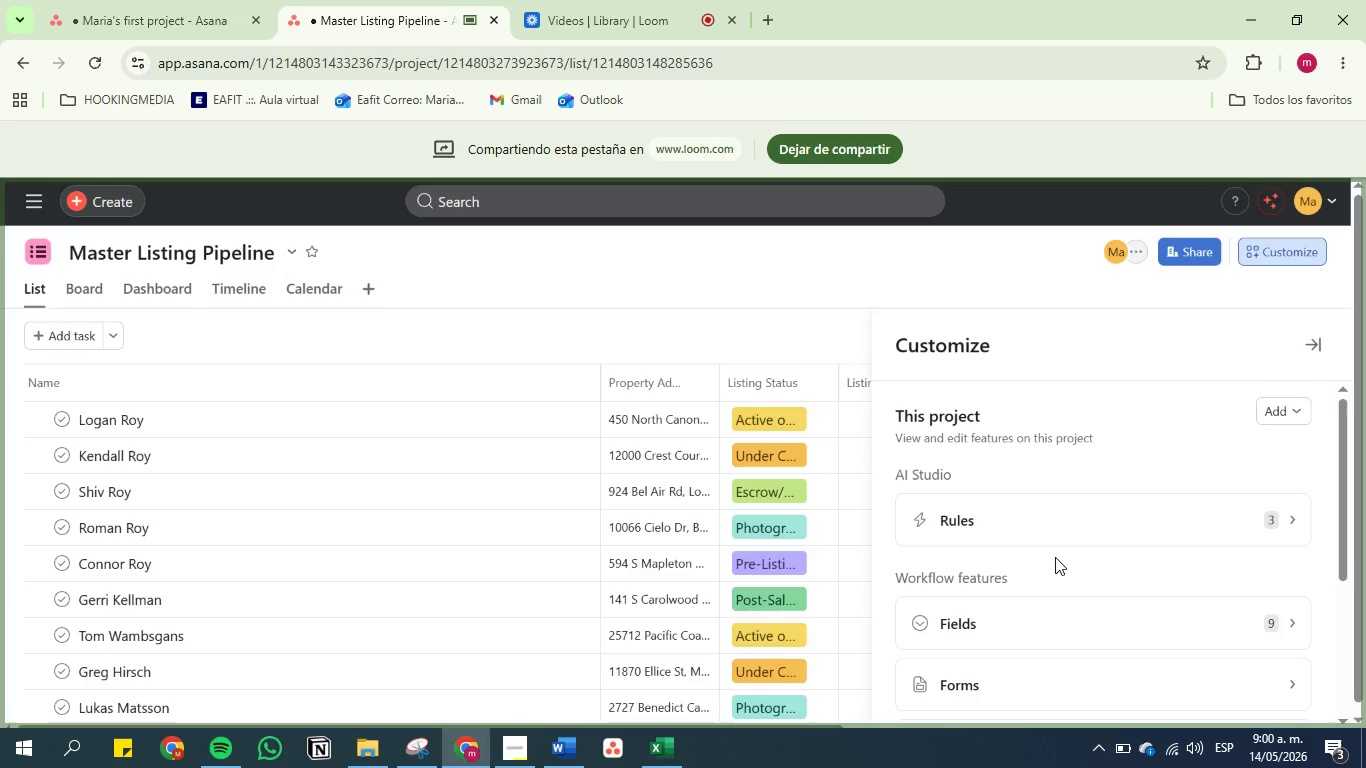 
left_click([1080, 517])
 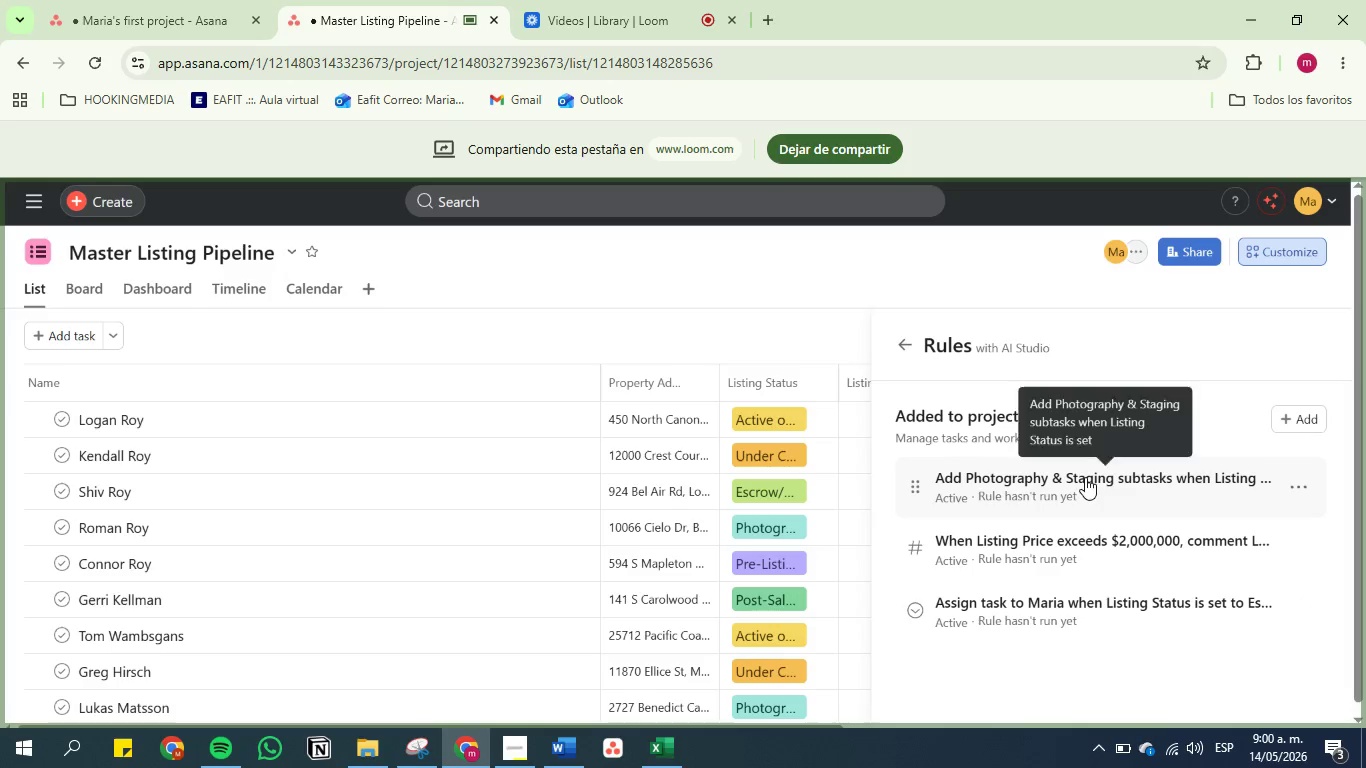 
left_click([1085, 476])
 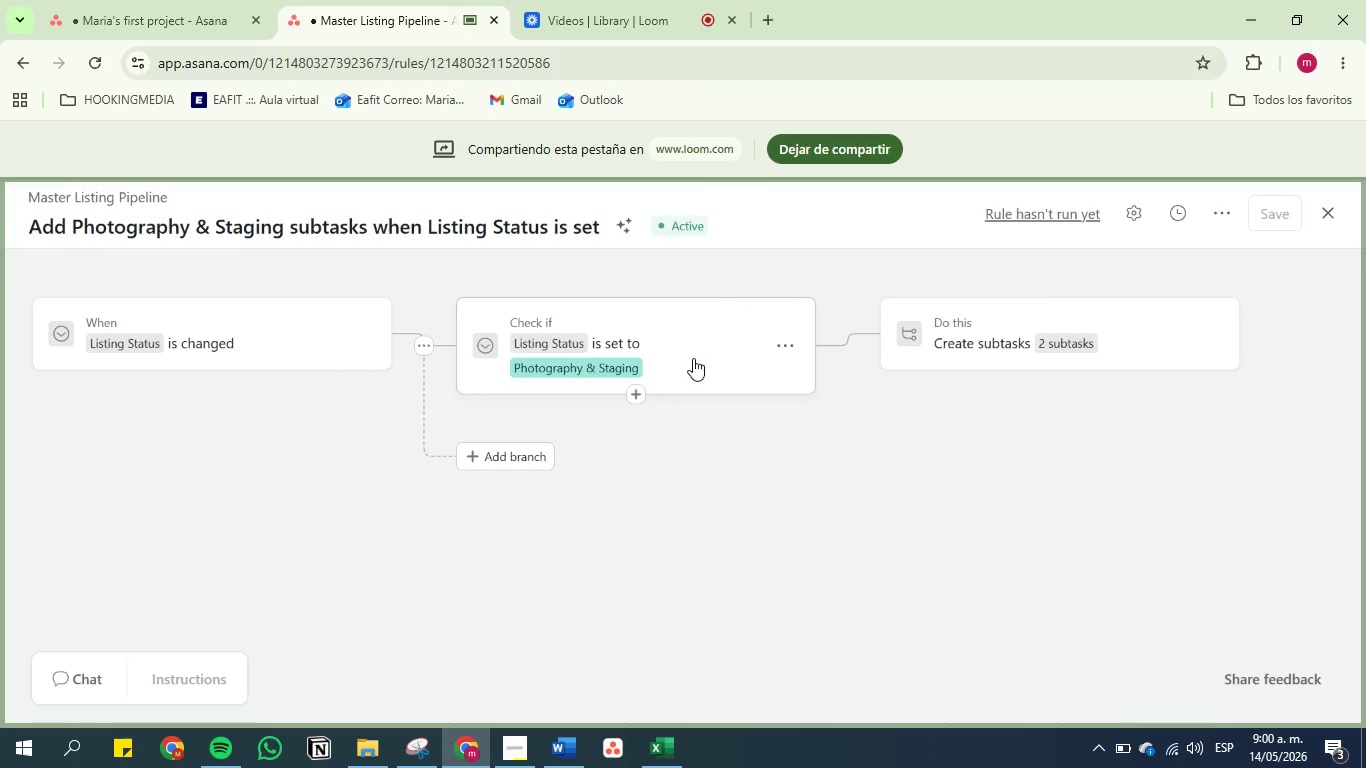 
wait(7.25)
 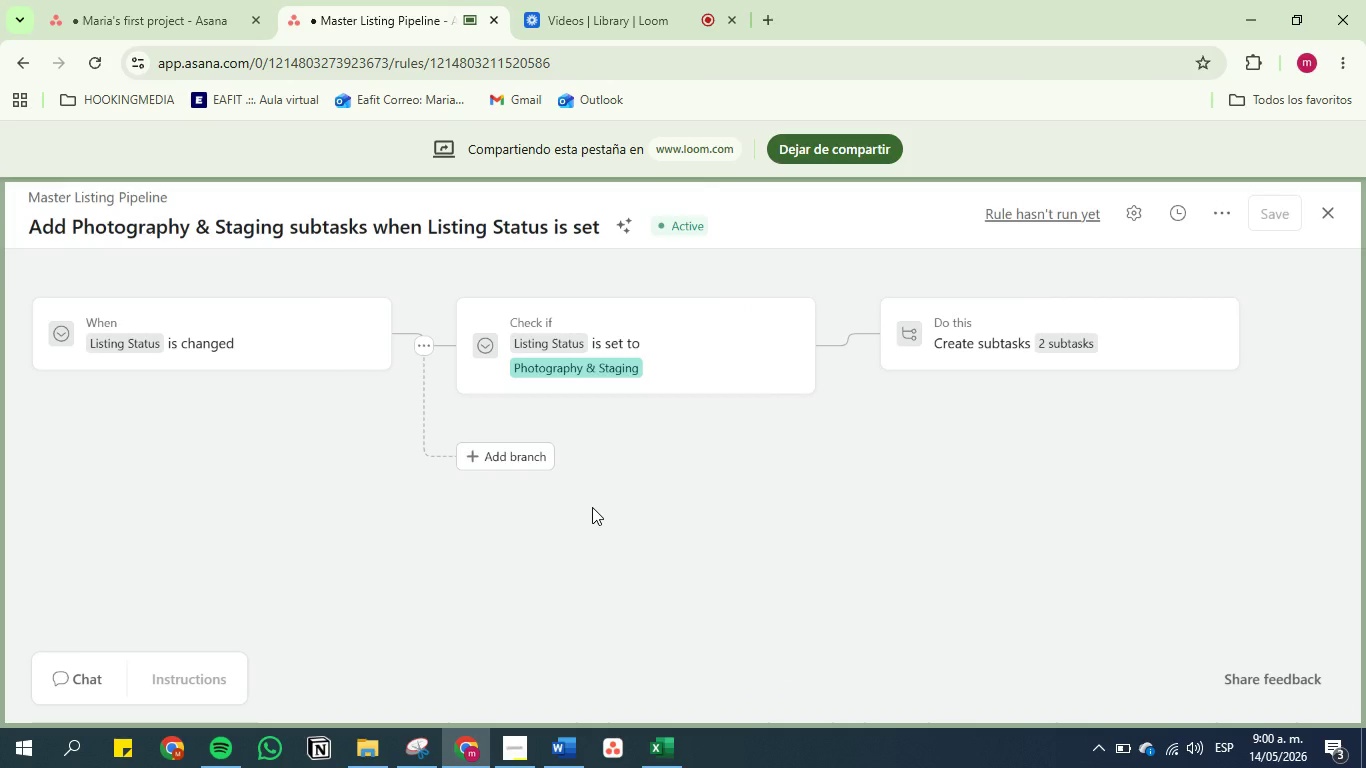 
left_click([1324, 211])
 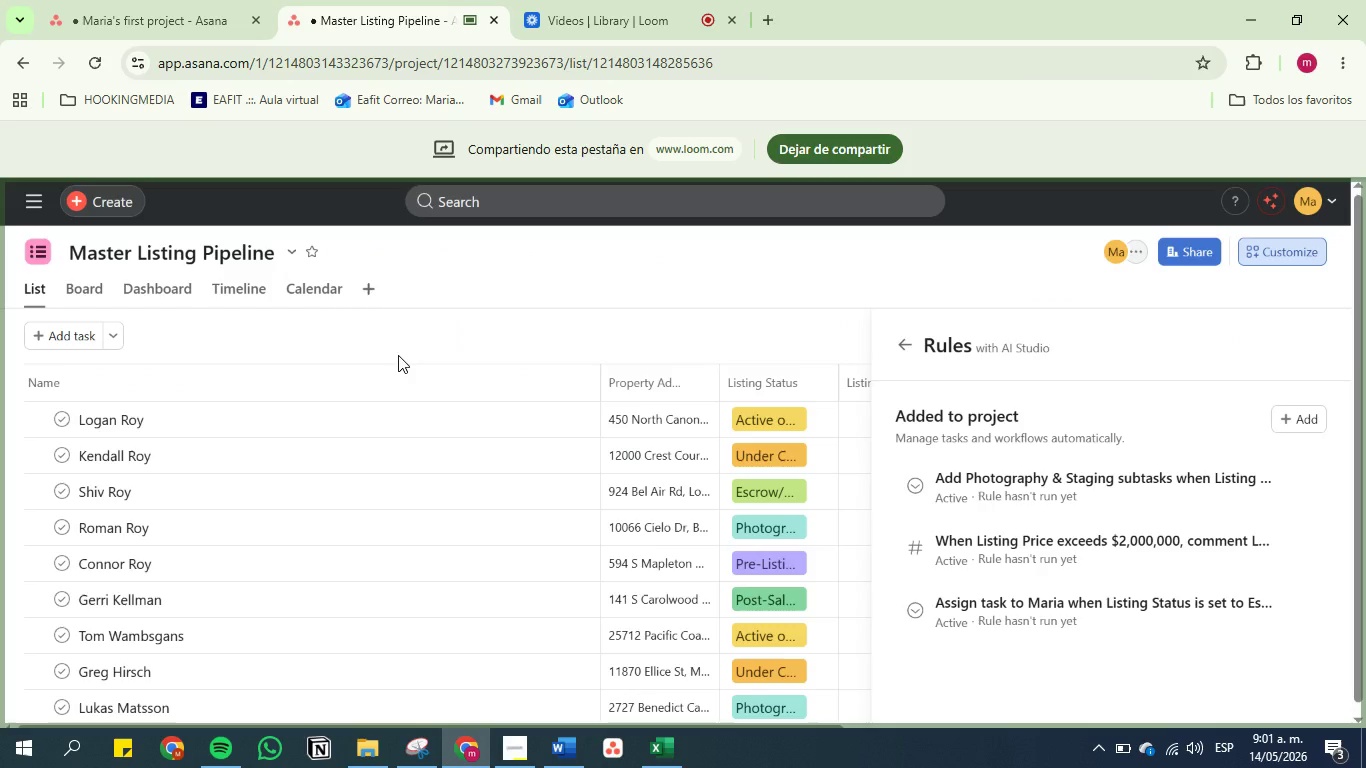 
left_click([398, 355])
 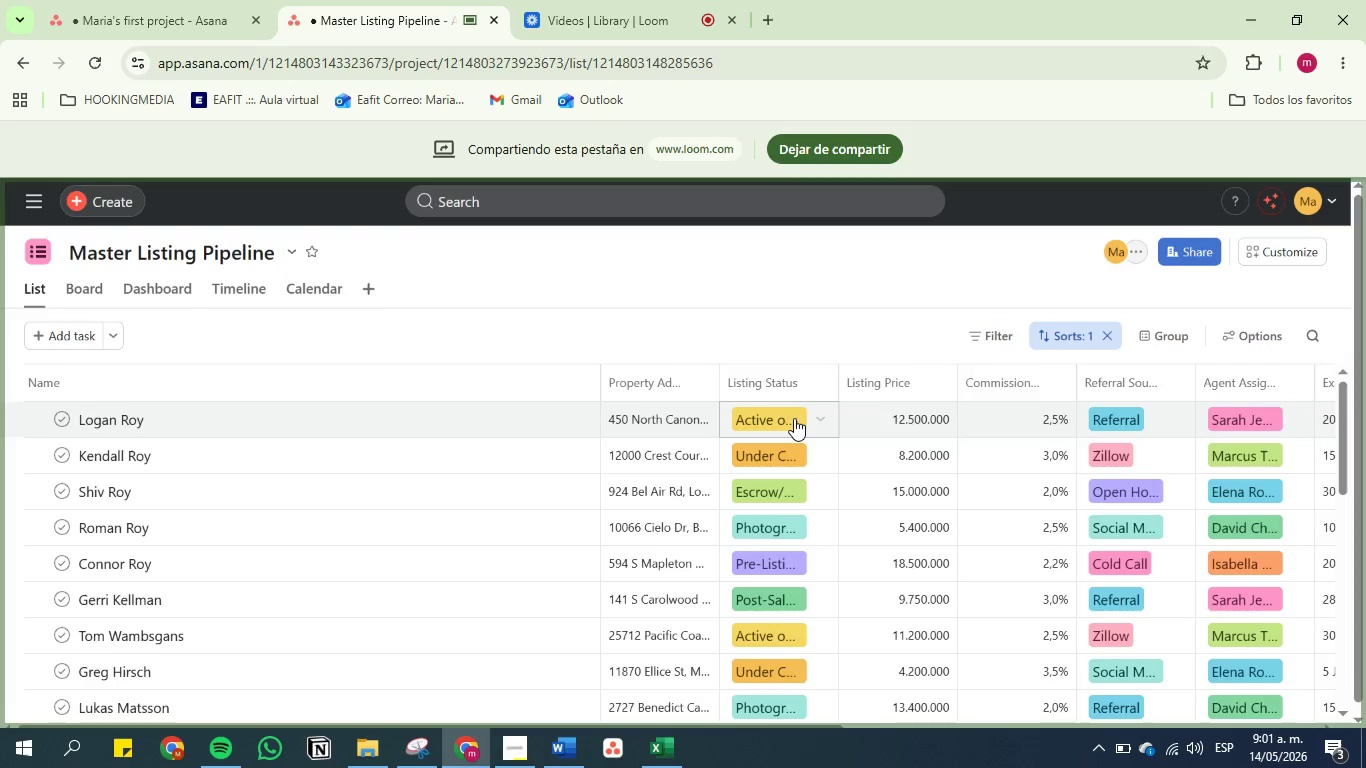 
left_click([794, 418])
 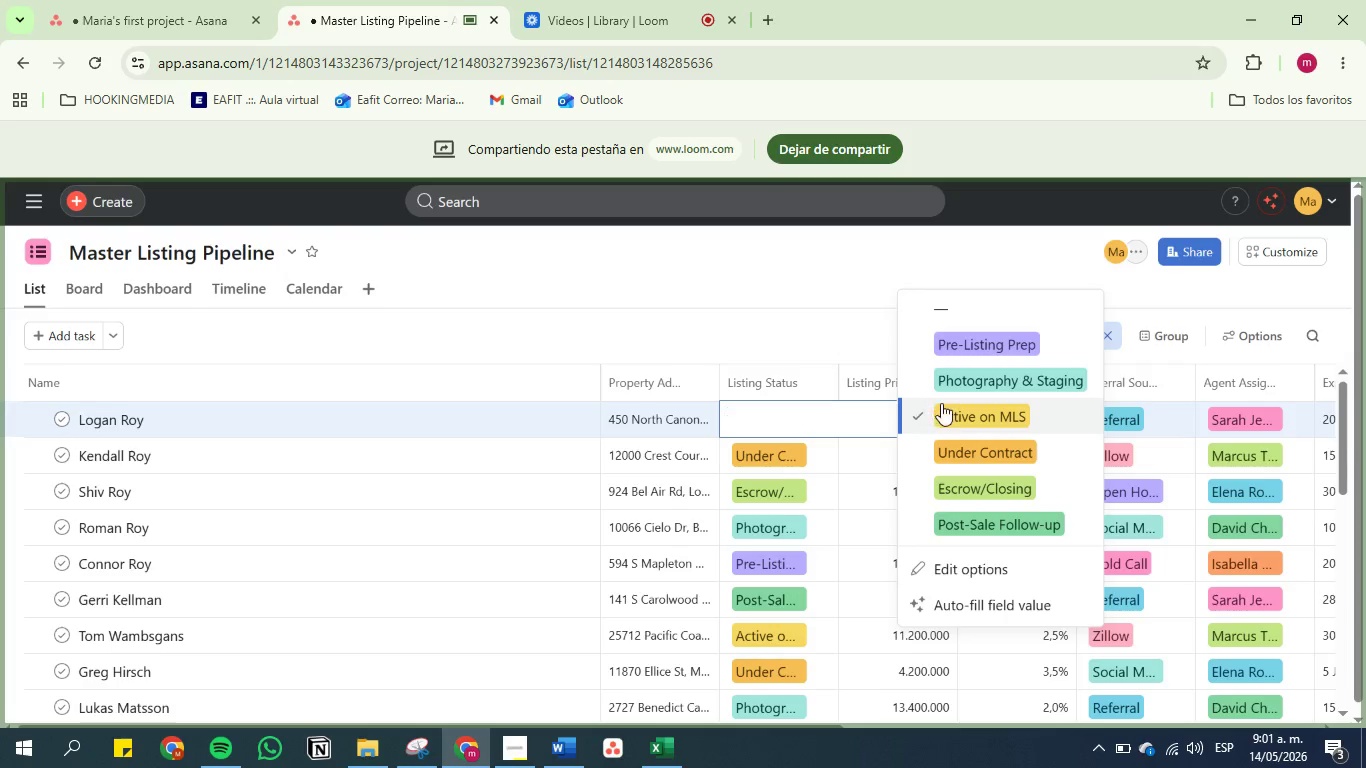 
left_click([955, 382])
 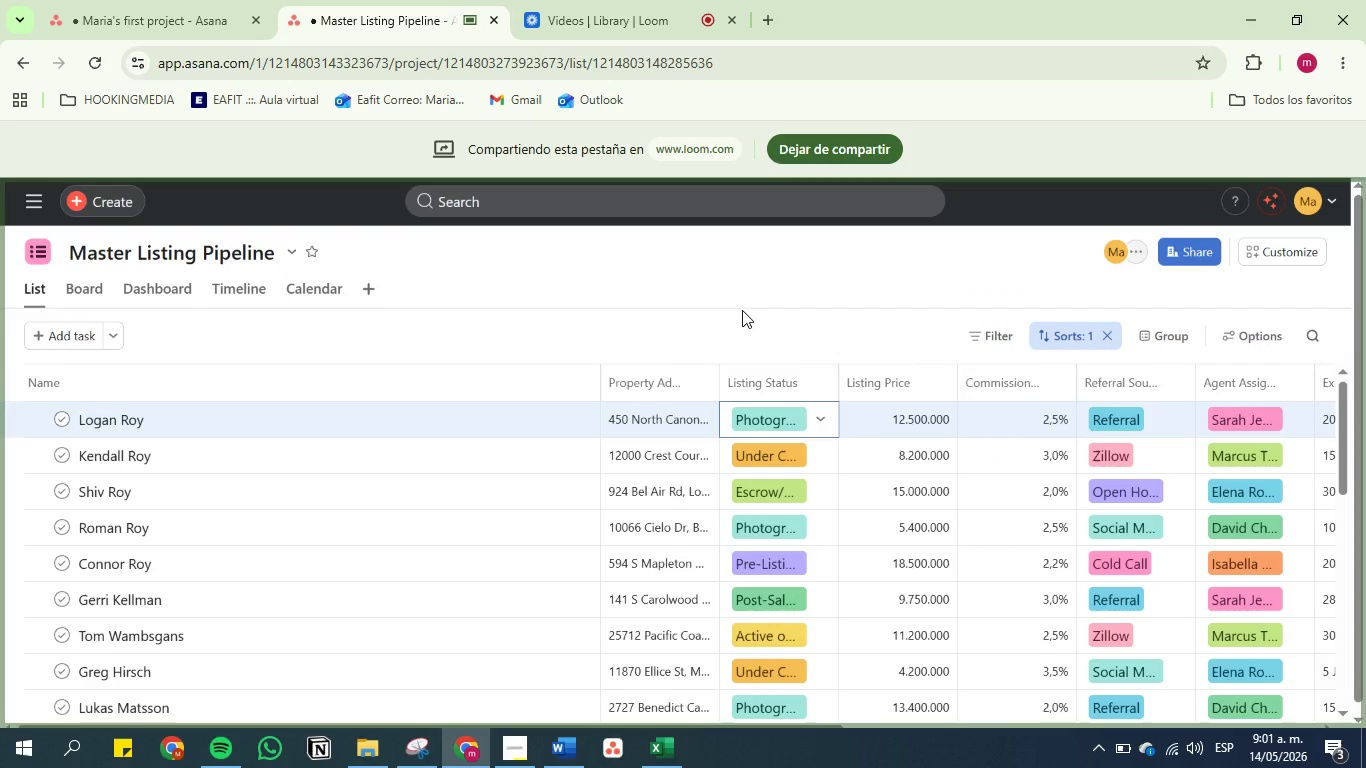 
left_click([742, 310])
 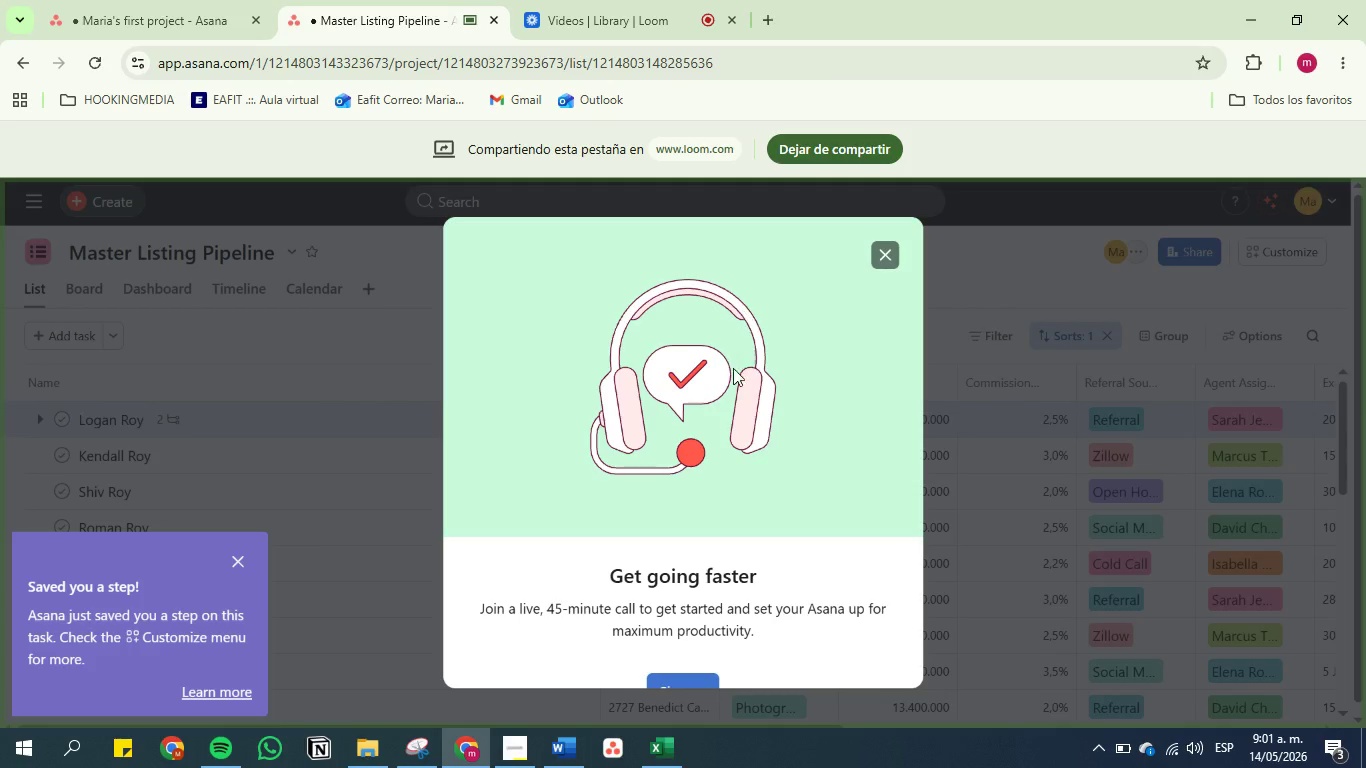 
wait(6.51)
 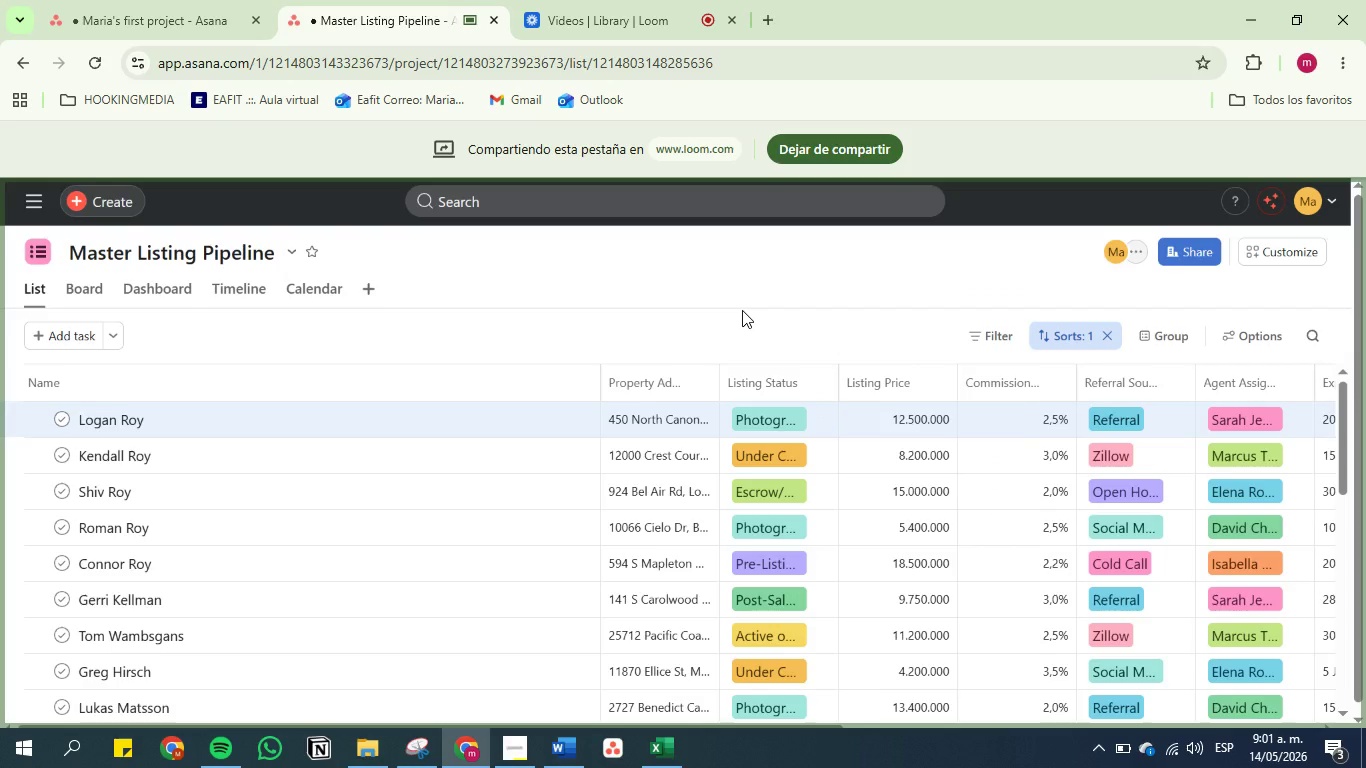 
left_click([890, 253])
 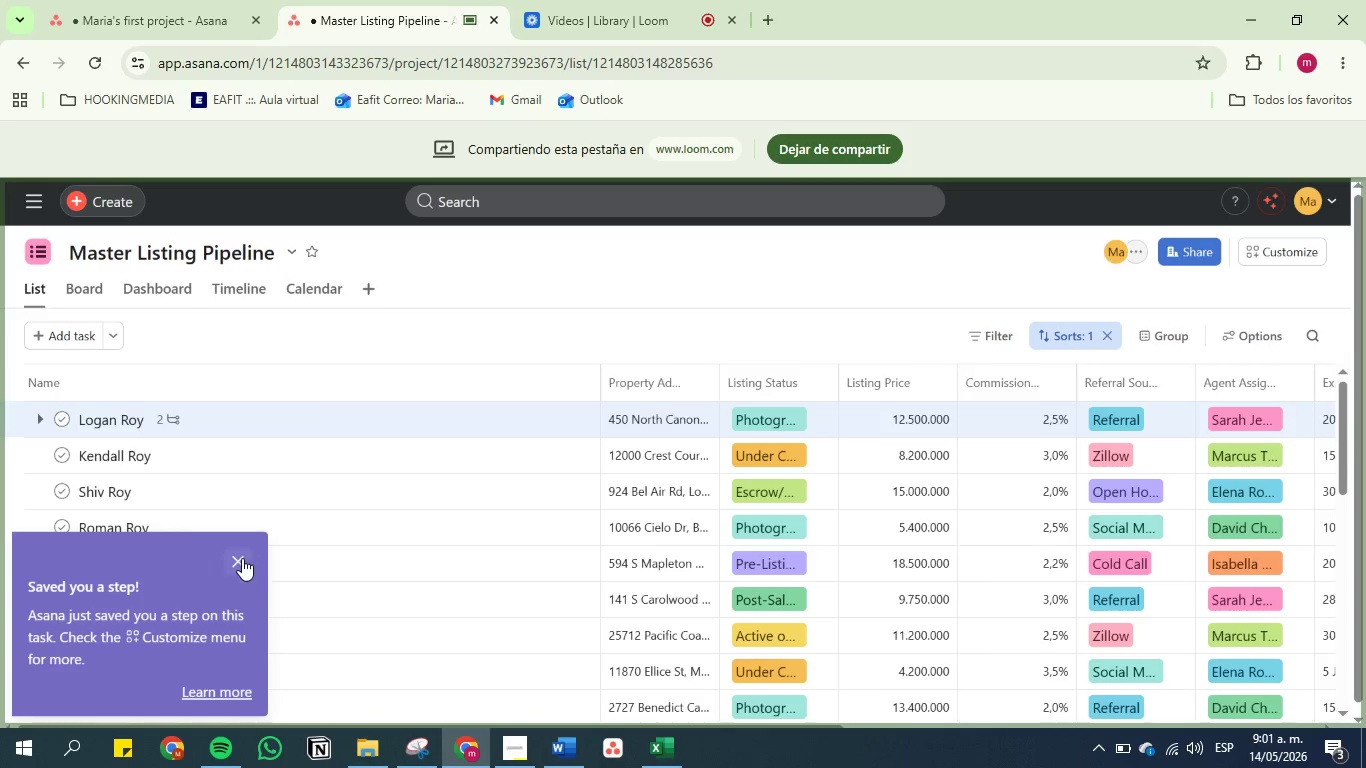 
left_click([242, 558])
 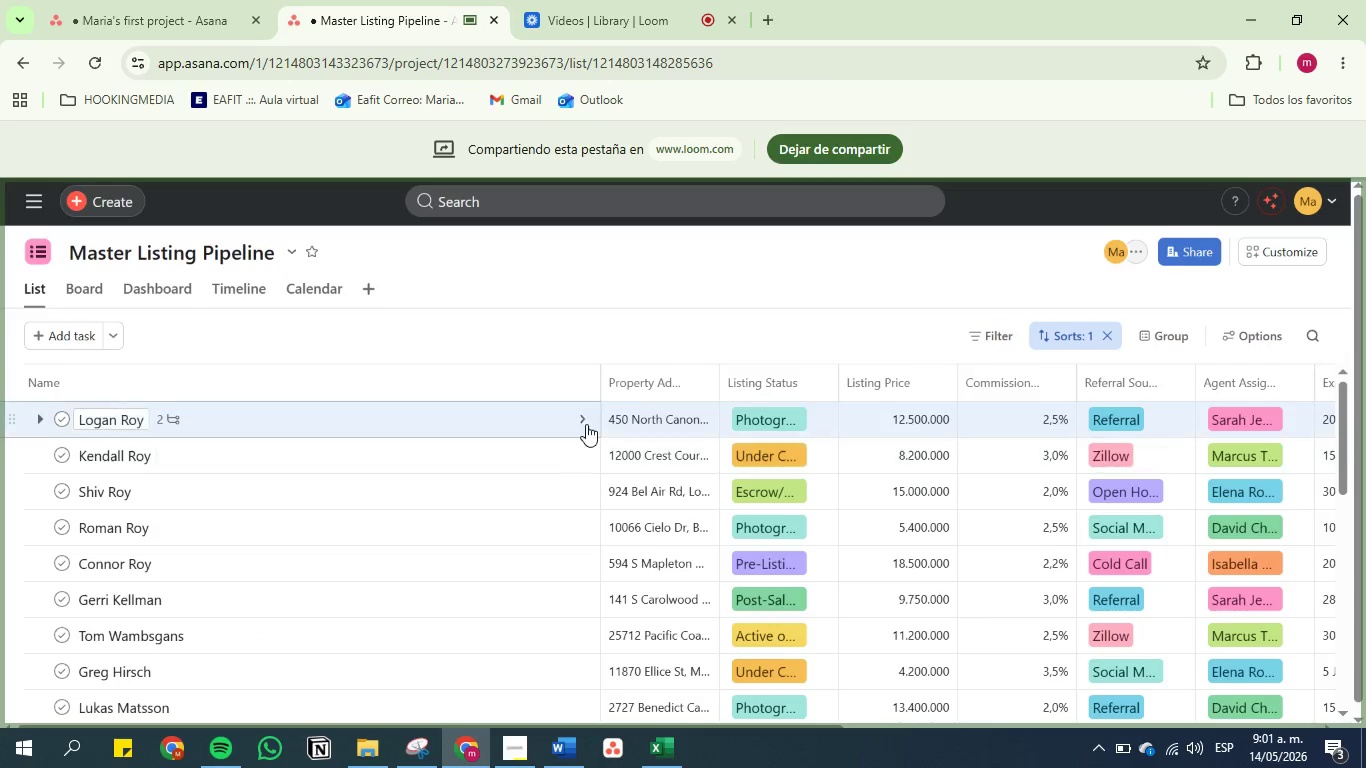 
left_click([586, 423])
 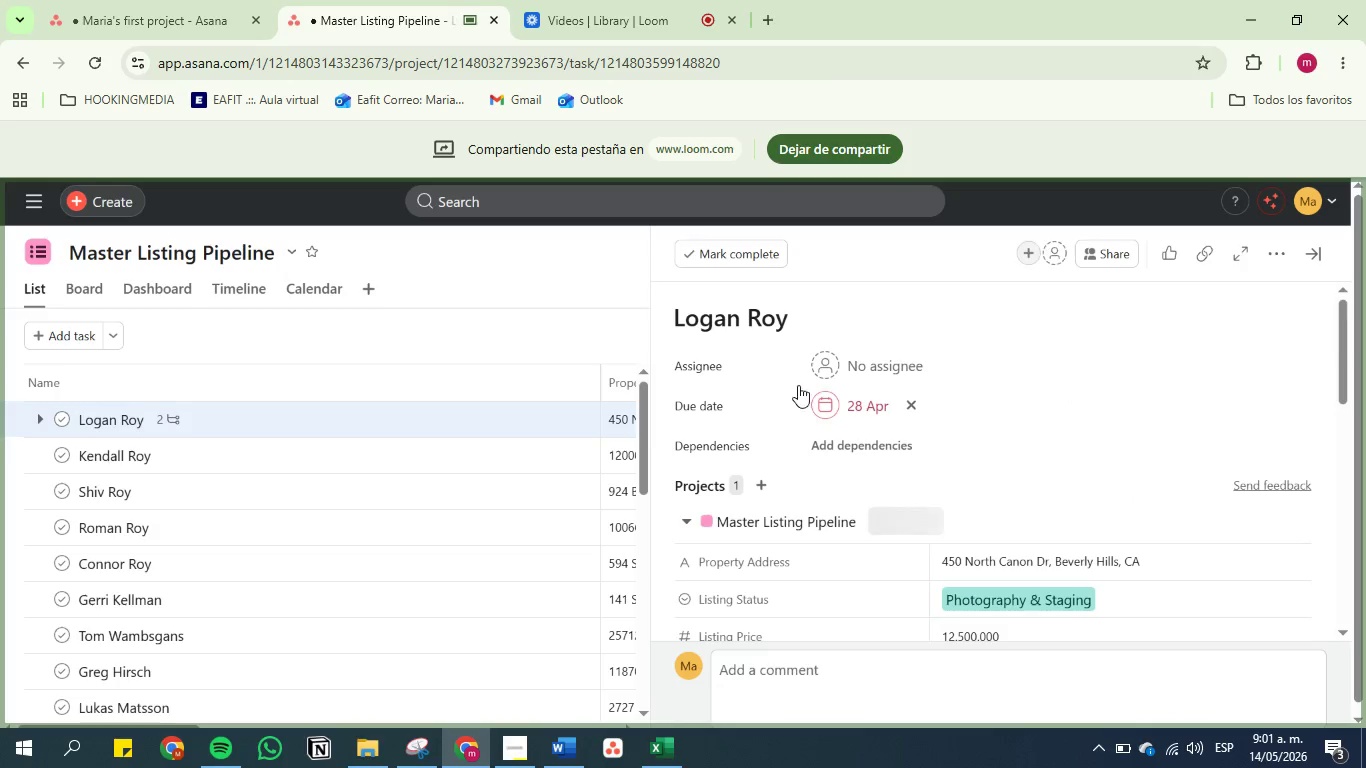 
scroll: coordinate [759, 423], scroll_direction: down, amount: 21.0
 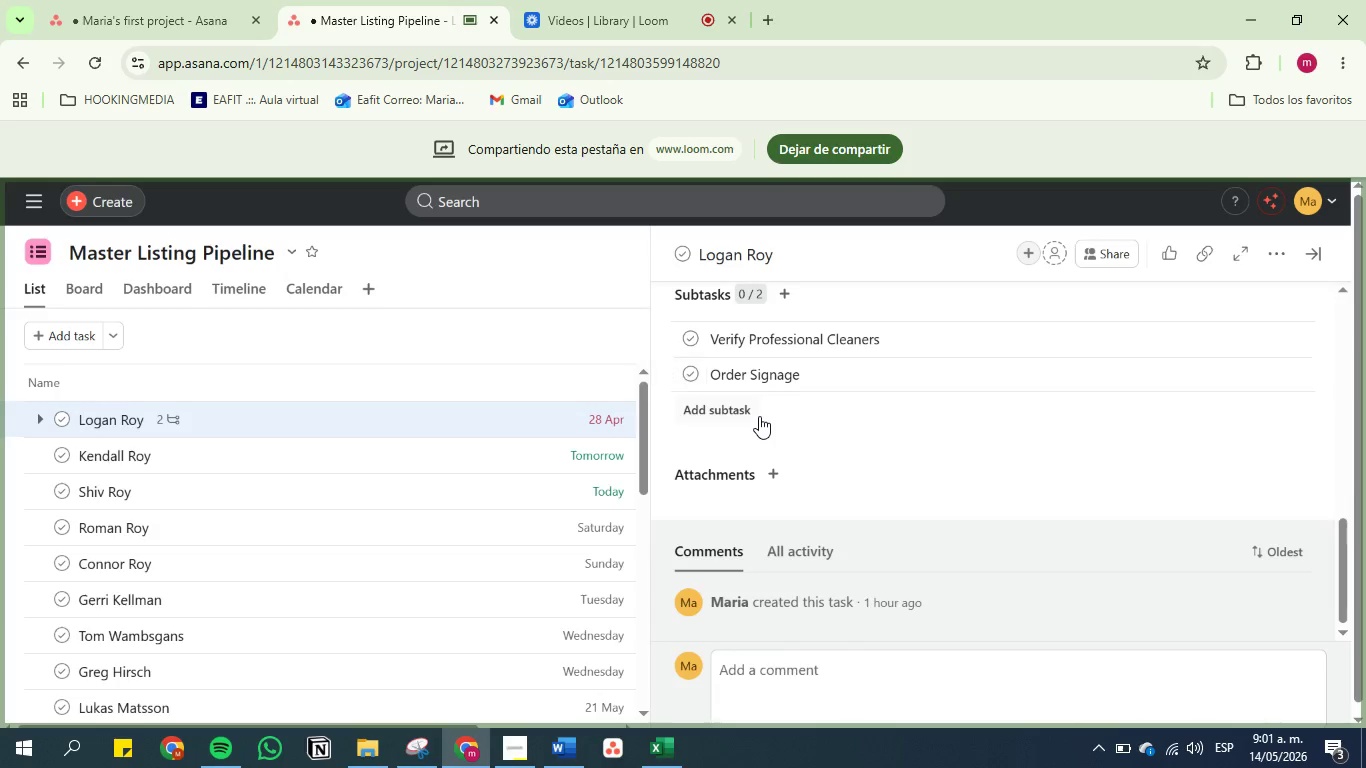 
scroll: coordinate [759, 416], scroll_direction: up, amount: 2.0
 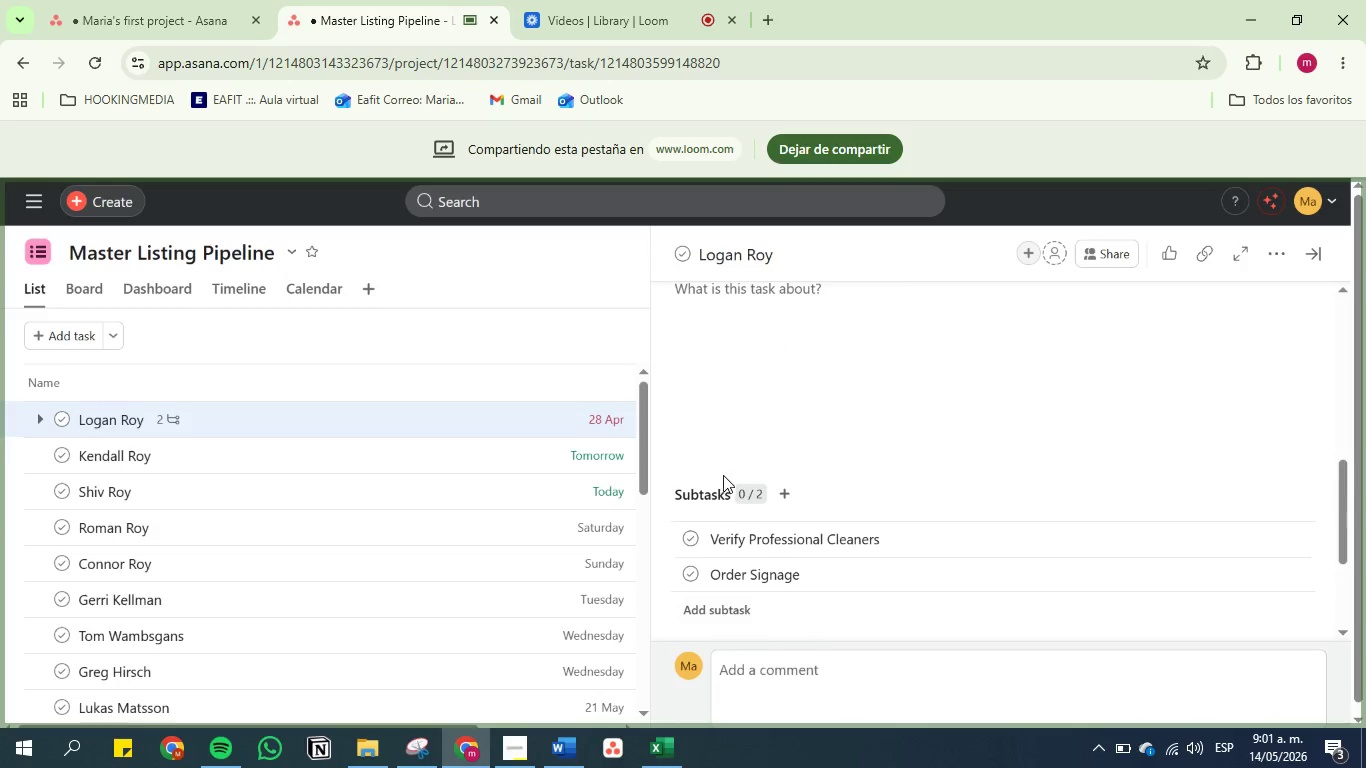 
scroll: coordinate [728, 534], scroll_direction: down, amount: 13.0
 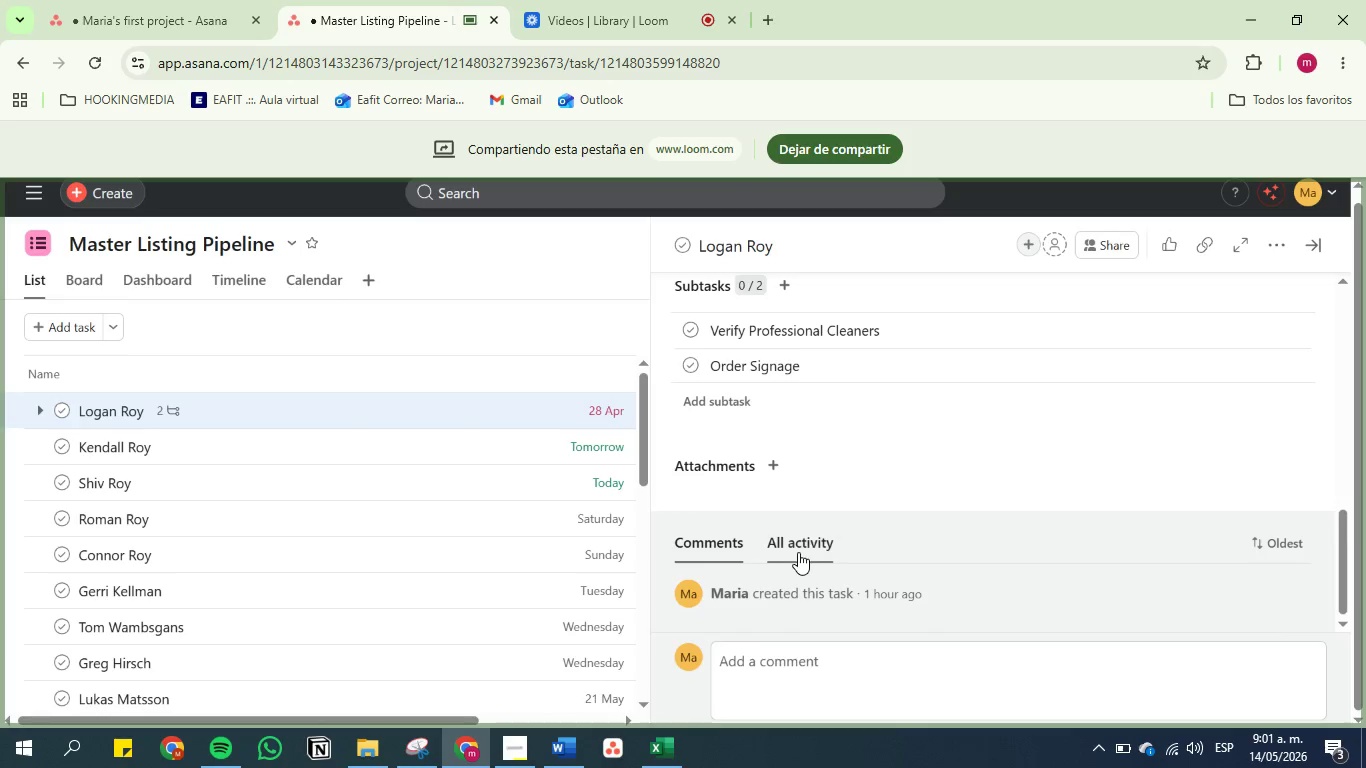 
left_click([813, 536])
 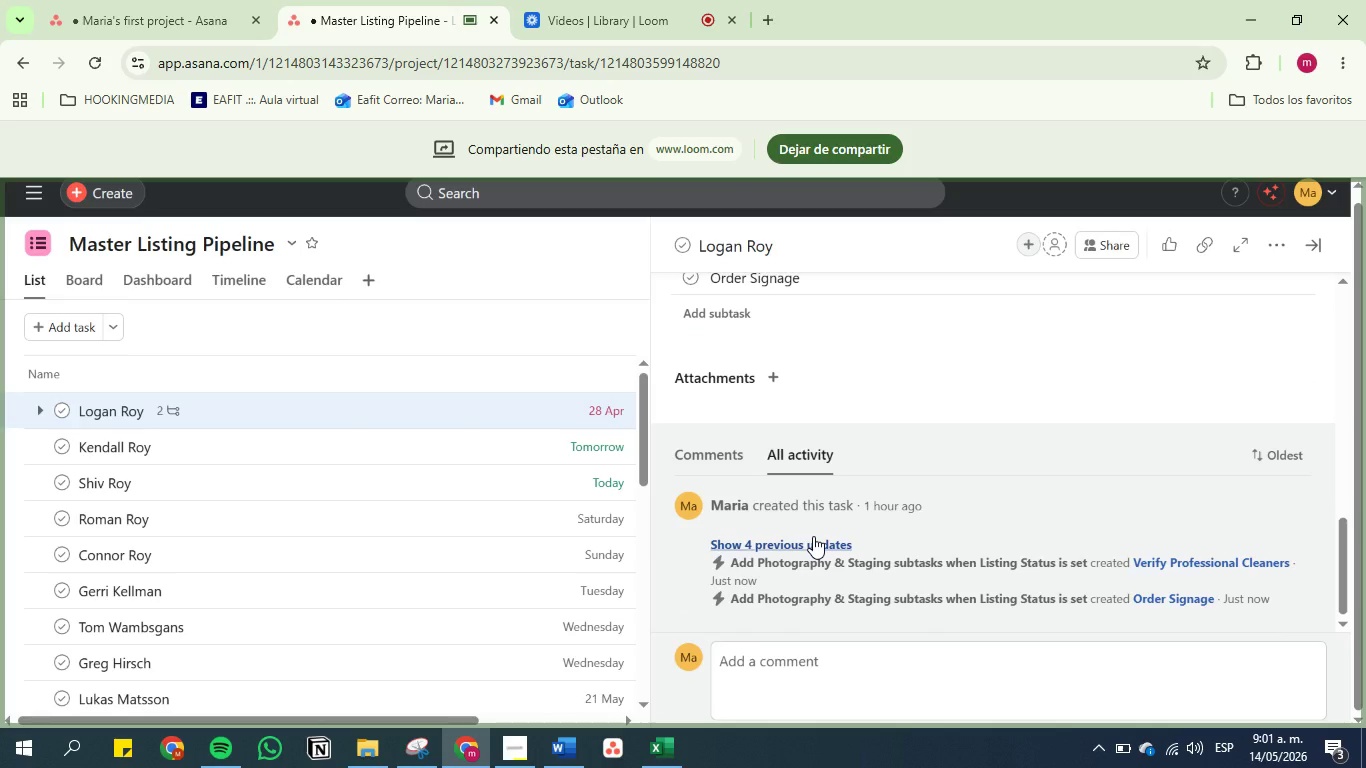 
scroll: coordinate [813, 536], scroll_direction: down, amount: 5.0
 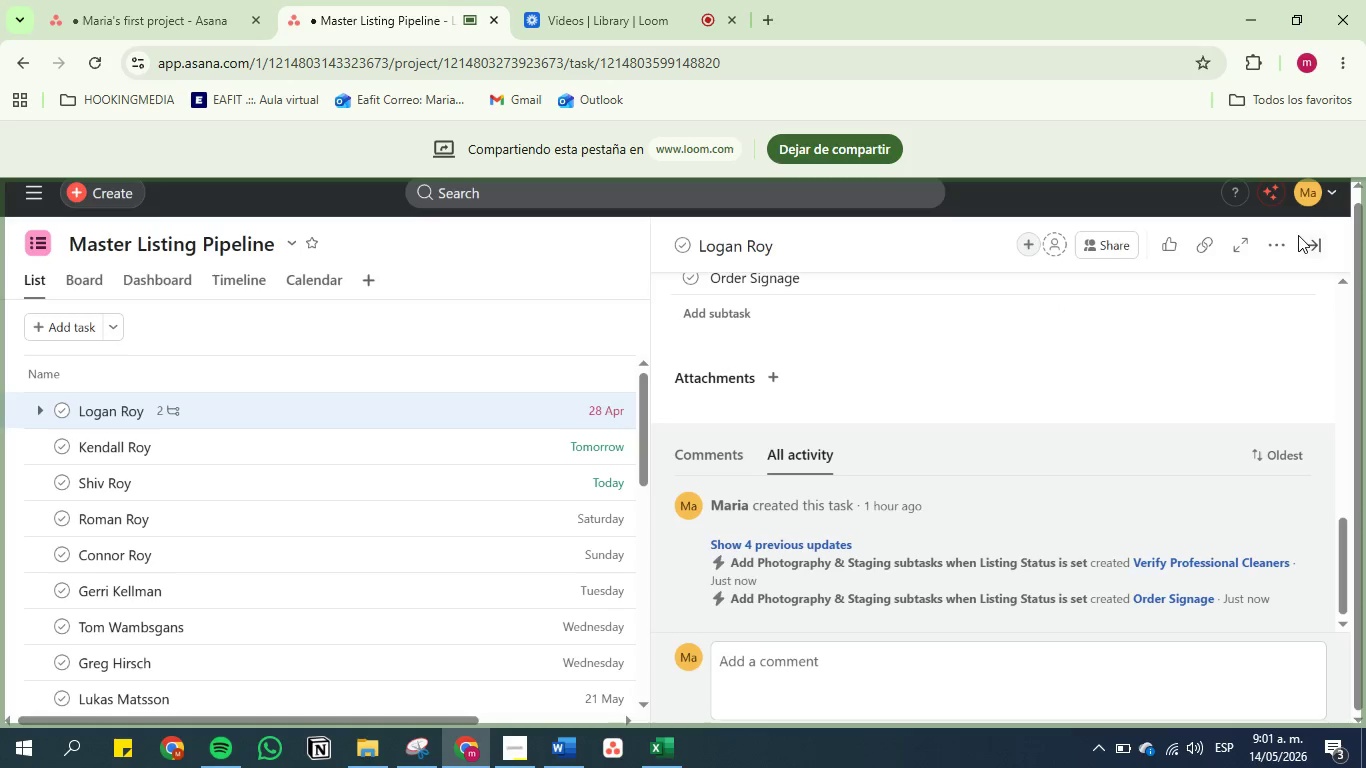 
left_click([1302, 236])
 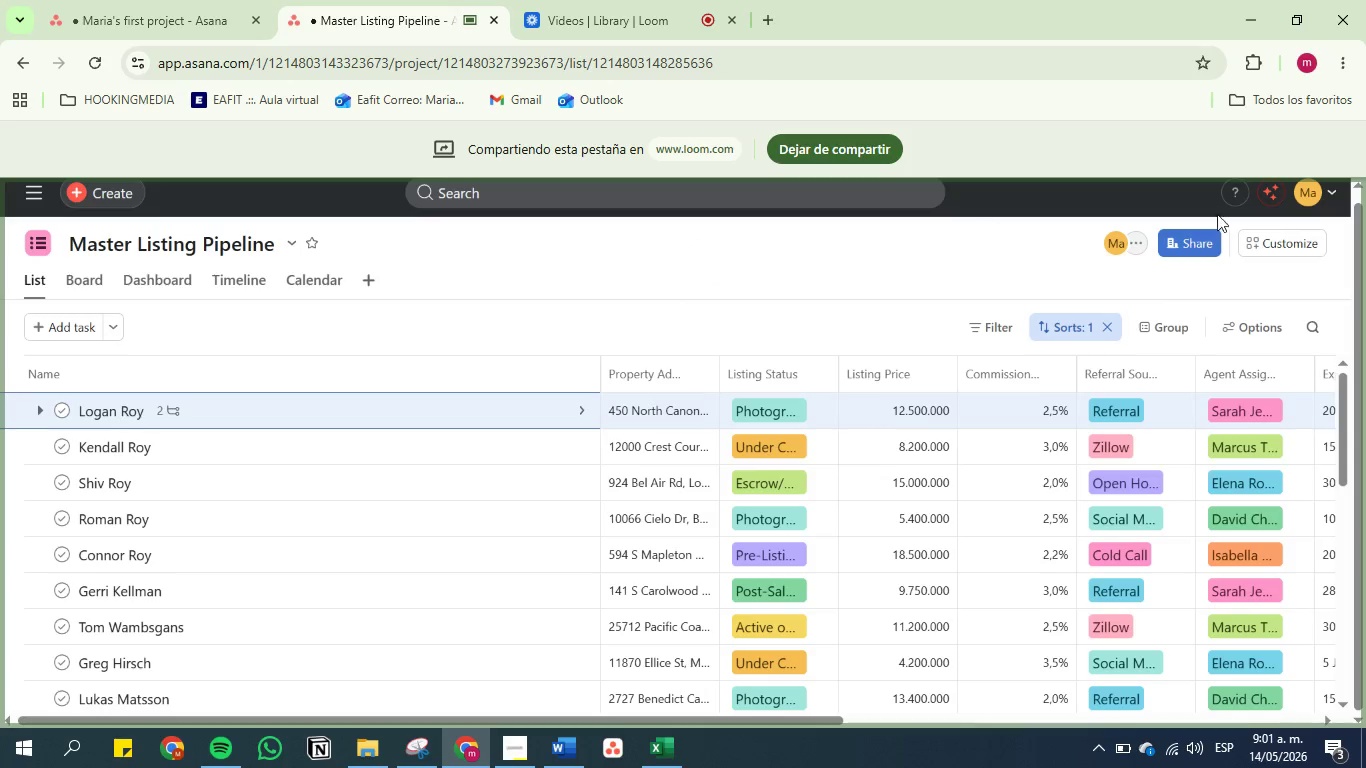 
left_click([1302, 237])
 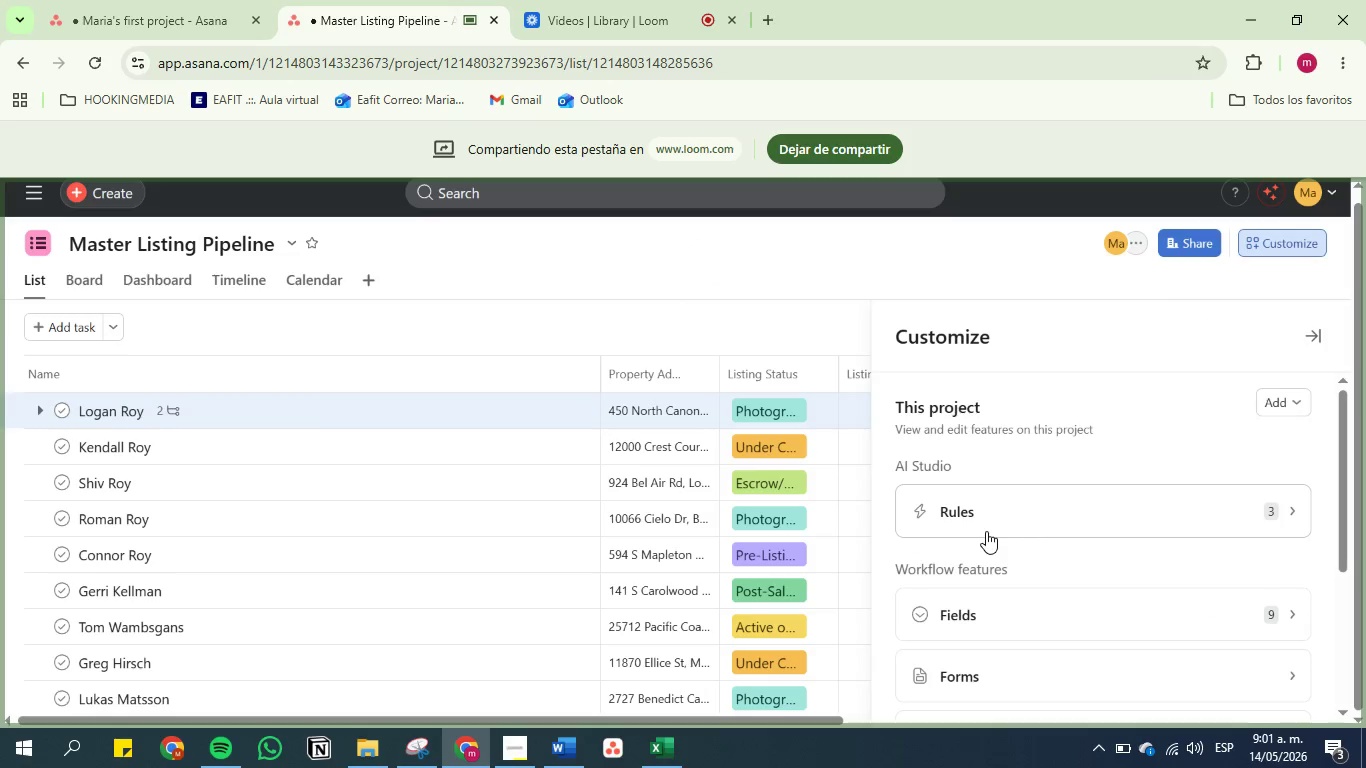 
left_click([990, 520])
 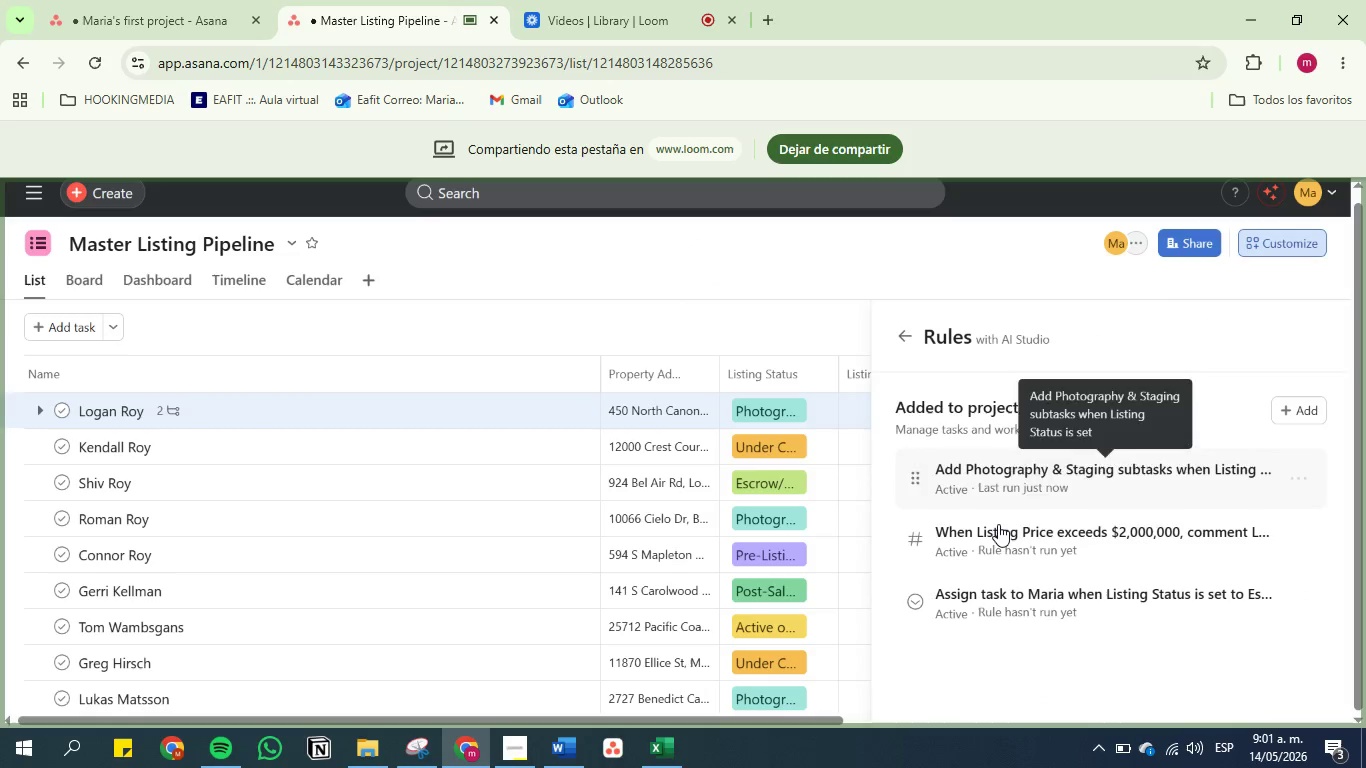 
left_click([998, 525])
 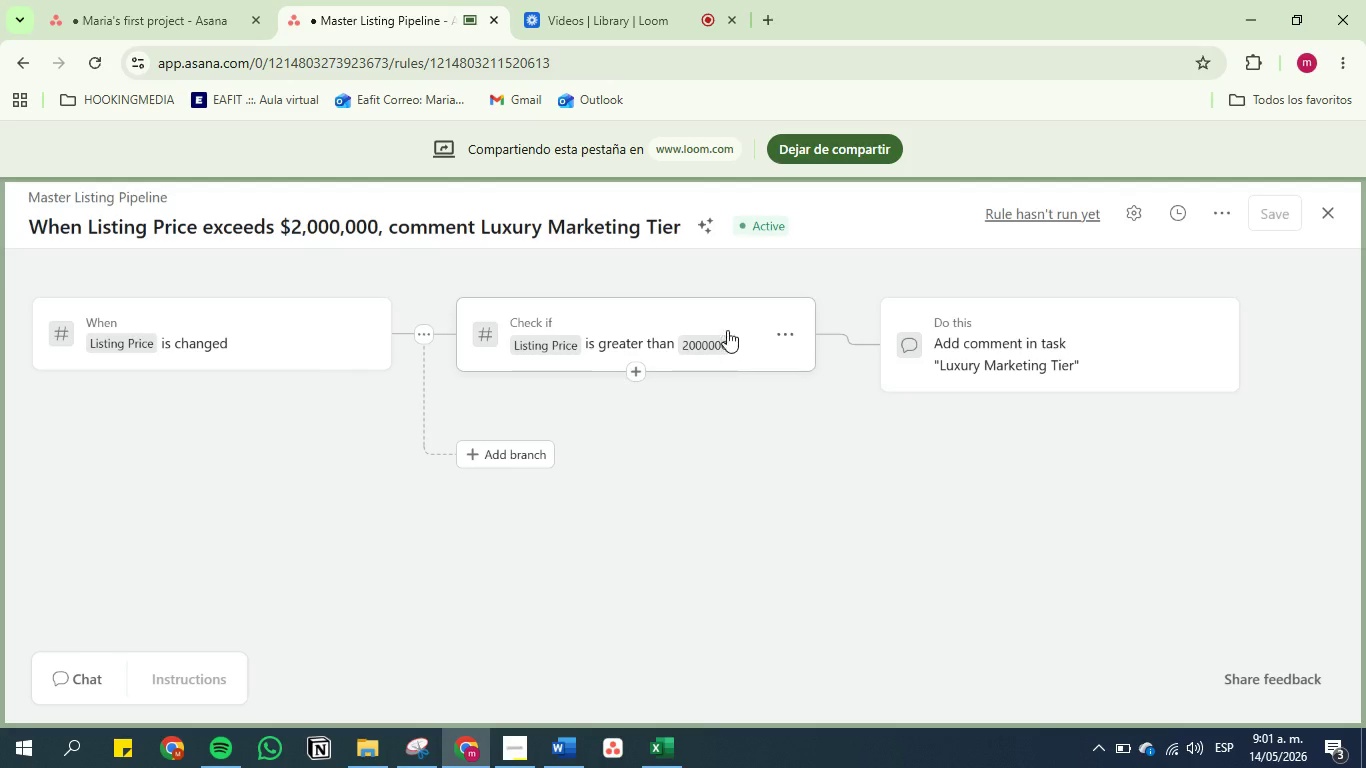 
wait(9.66)
 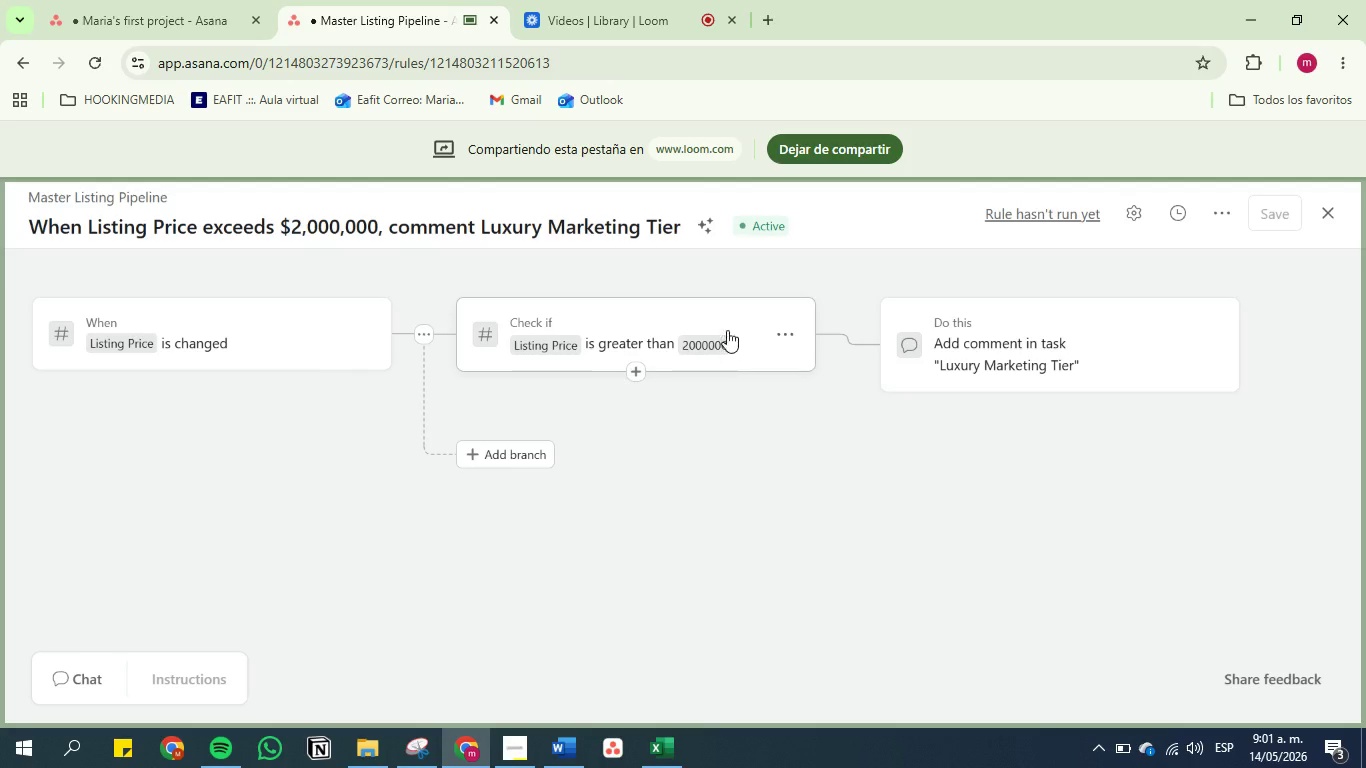 
left_click([1322, 207])
 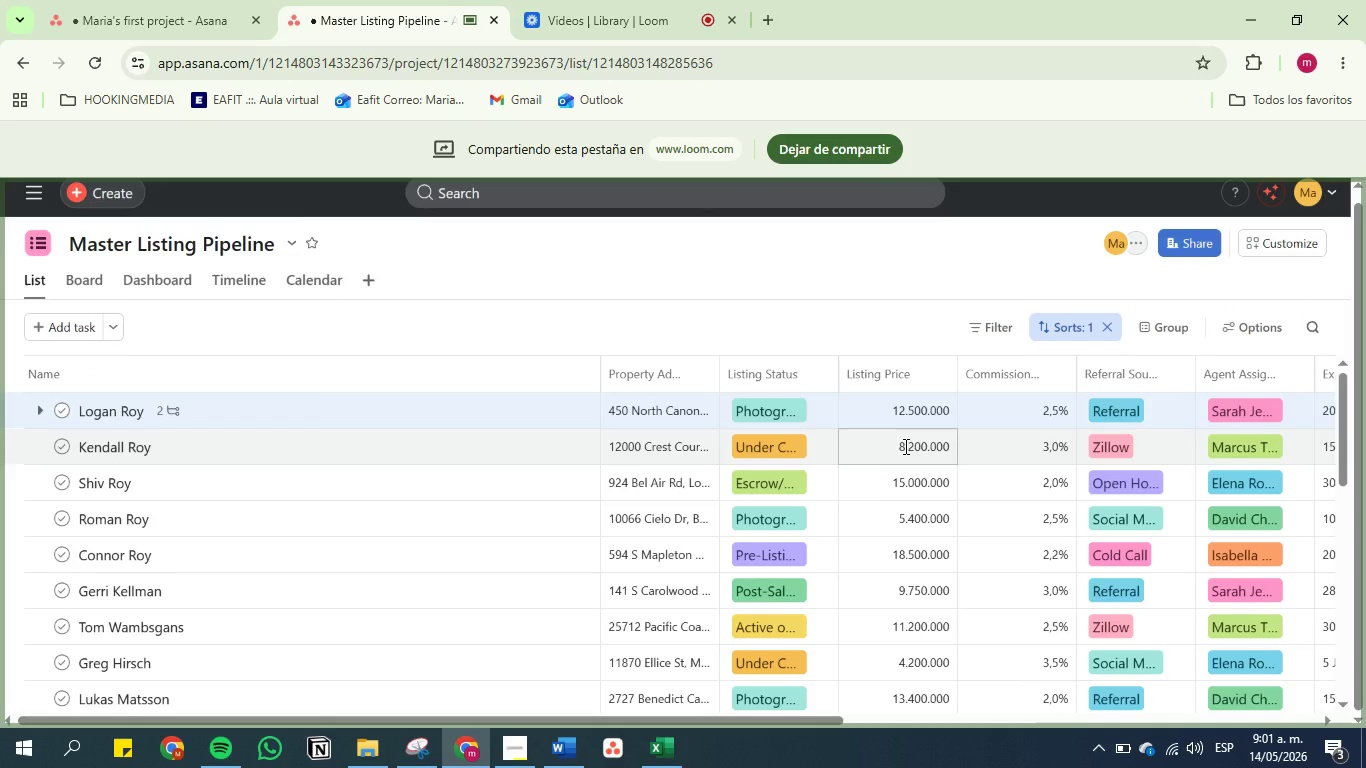 
left_click([904, 446])
 